 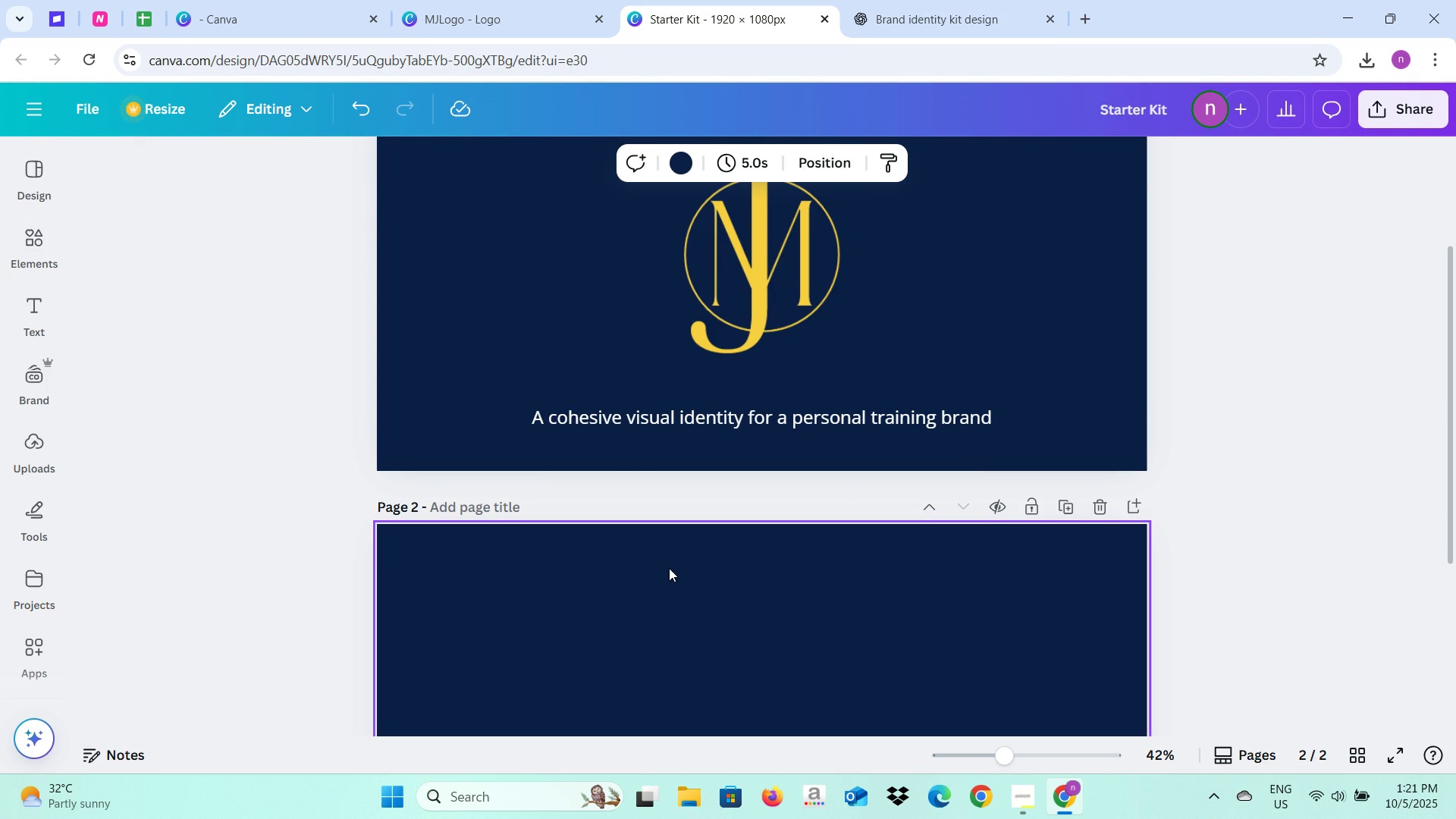 
scroll: coordinate [669, 568], scroll_direction: down, amount: 1.0
 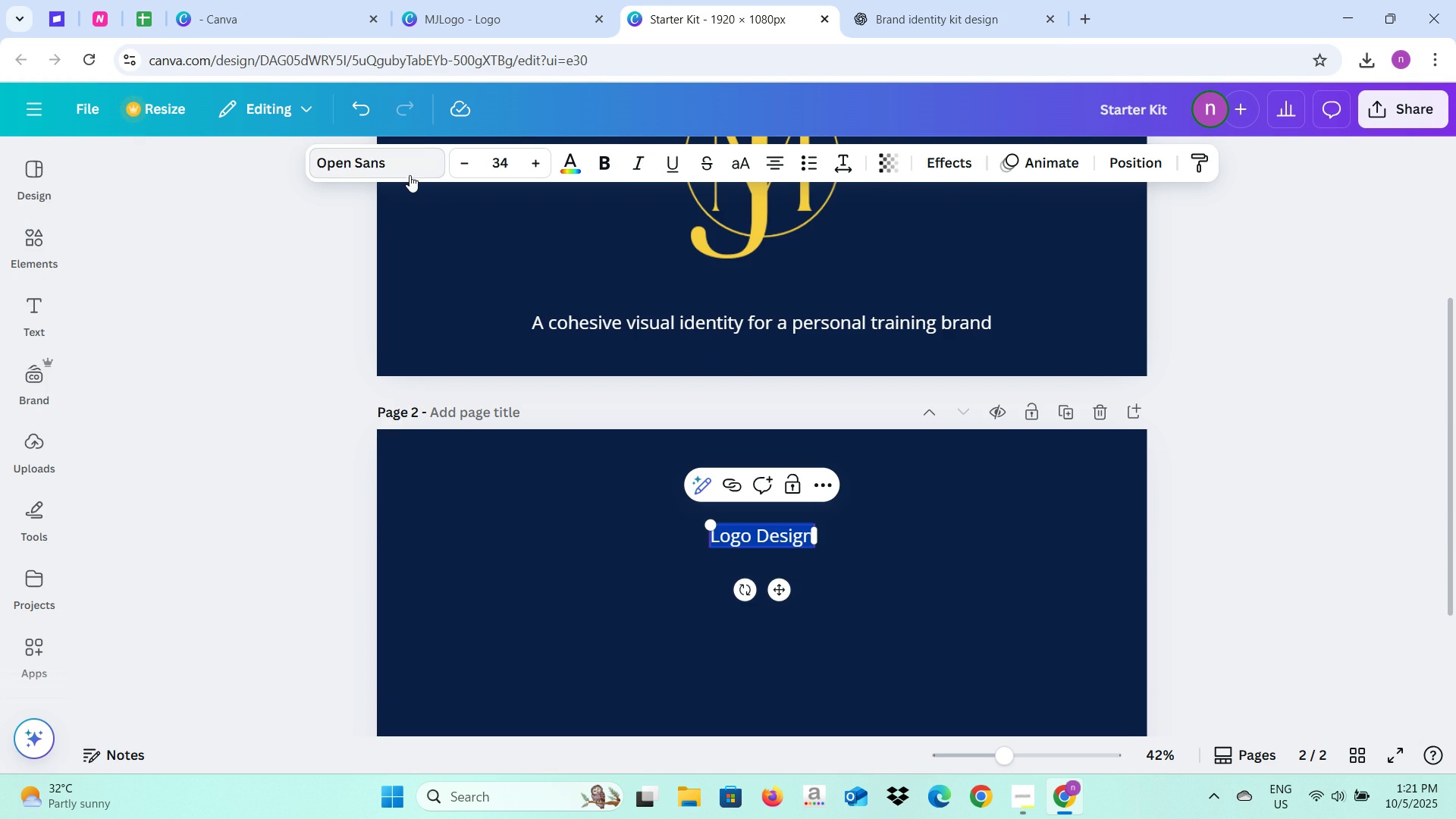 
left_click([407, 170])
 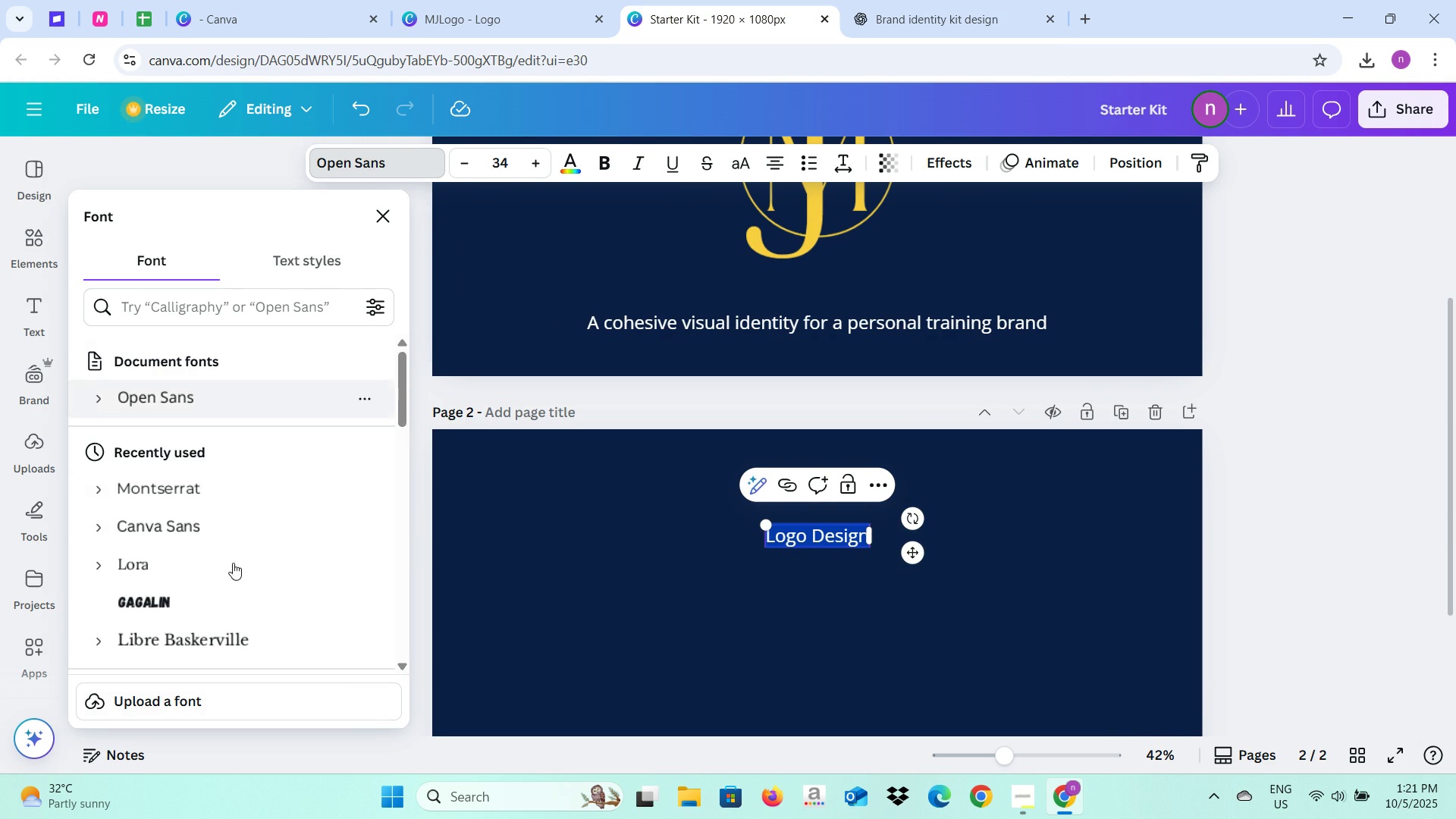 
scroll: coordinate [242, 613], scroll_direction: down, amount: 2.0
 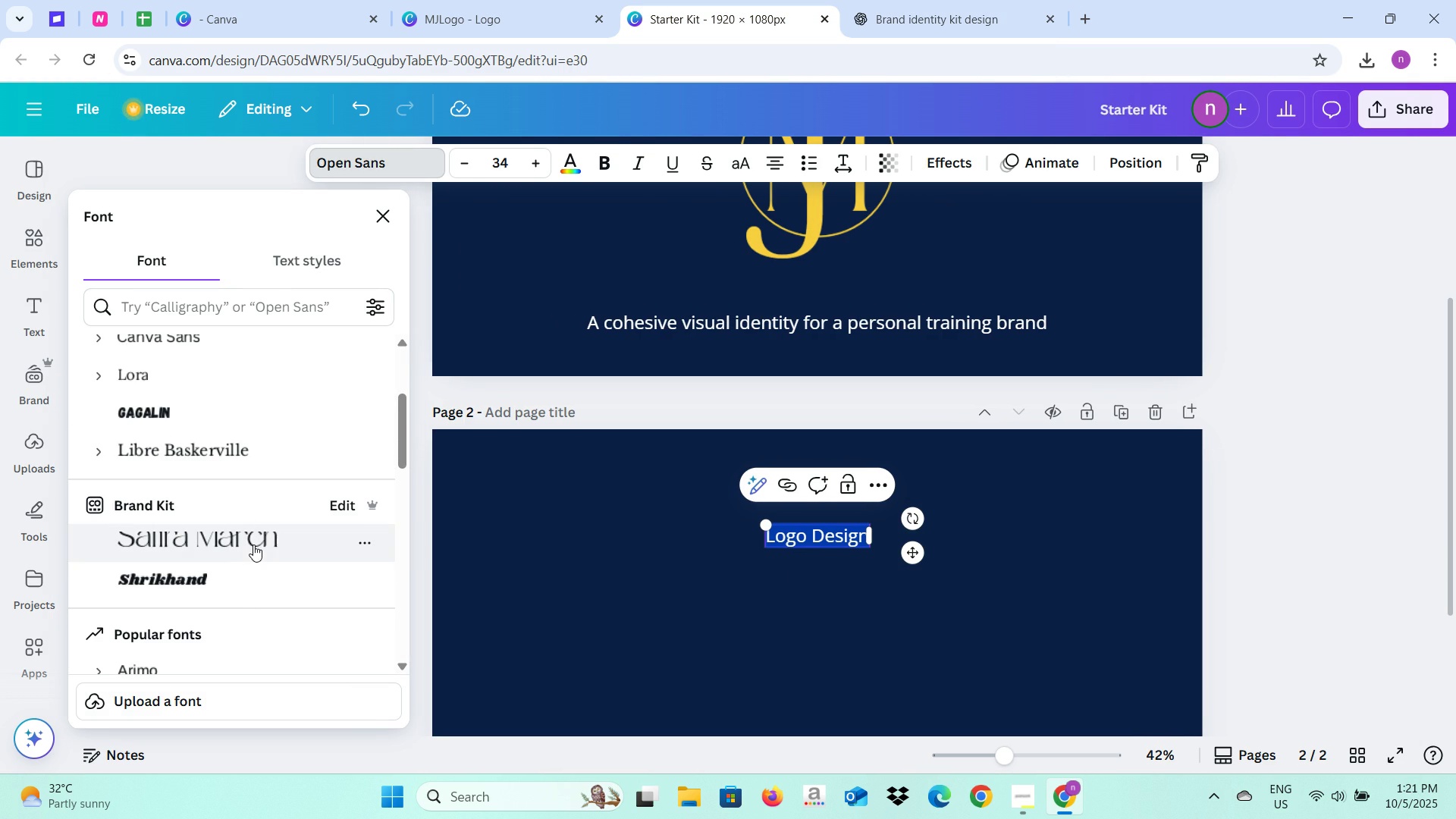 
left_click([253, 541])
 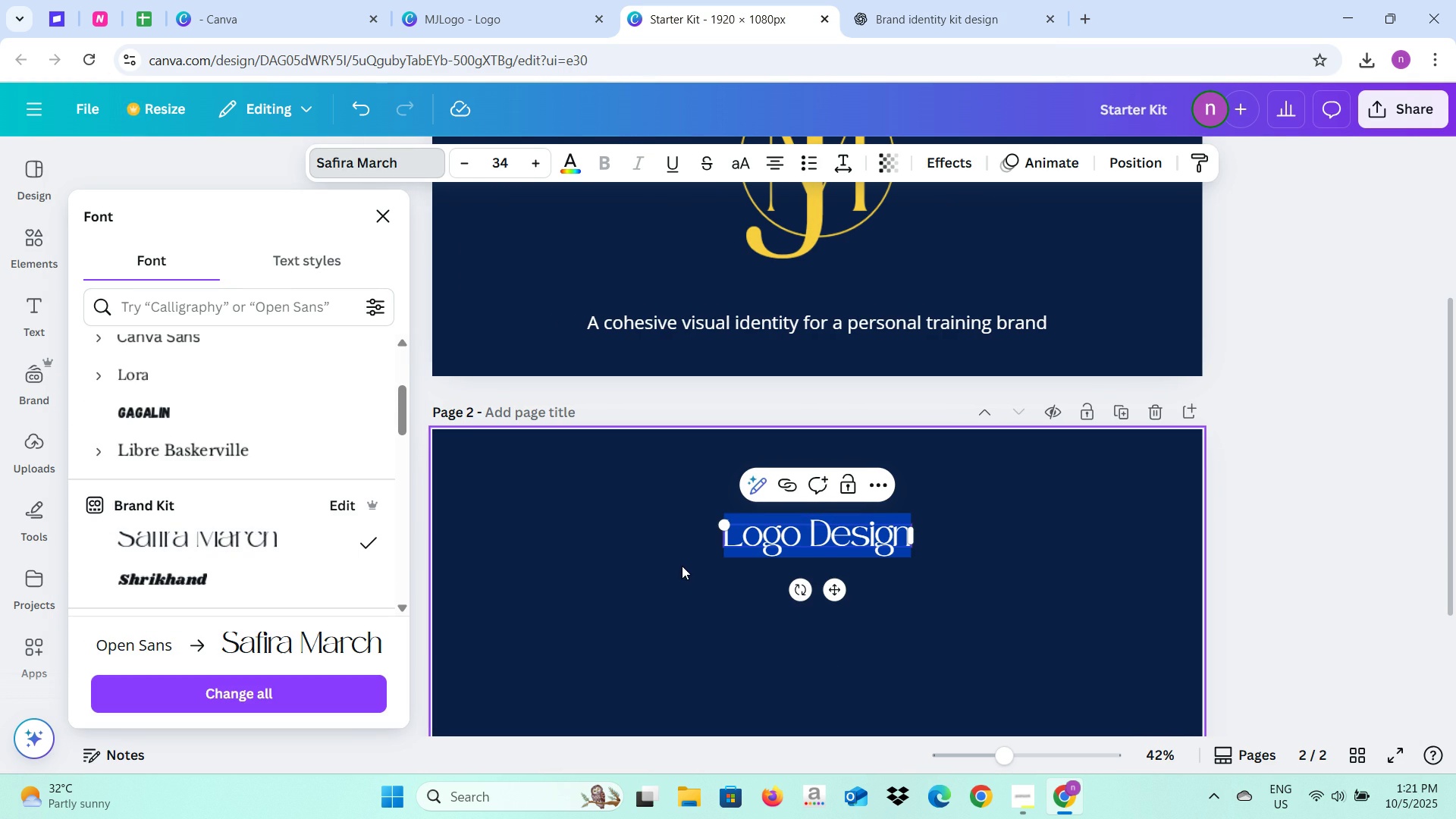 
left_click([675, 566])
 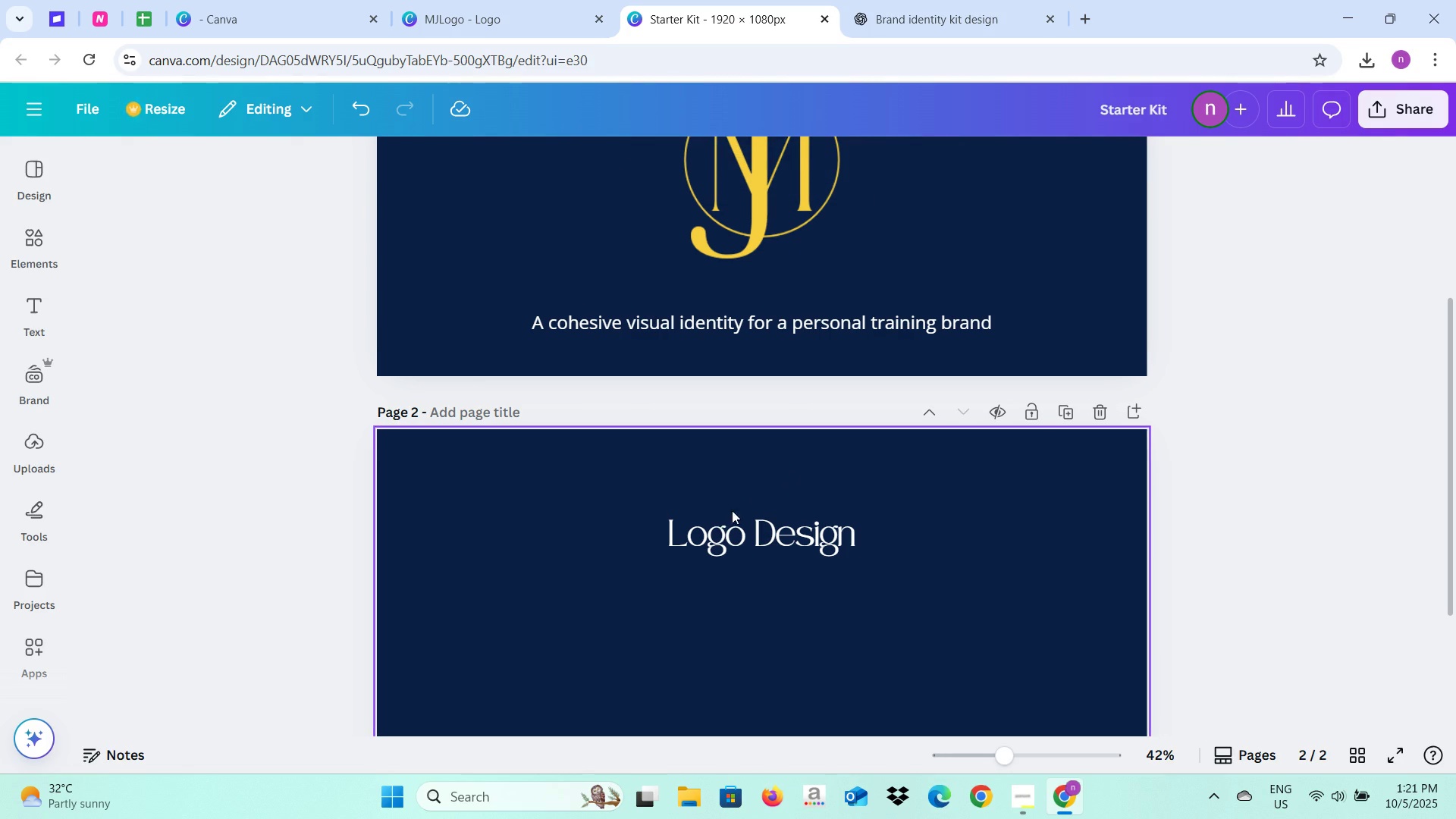 
left_click([725, 538])
 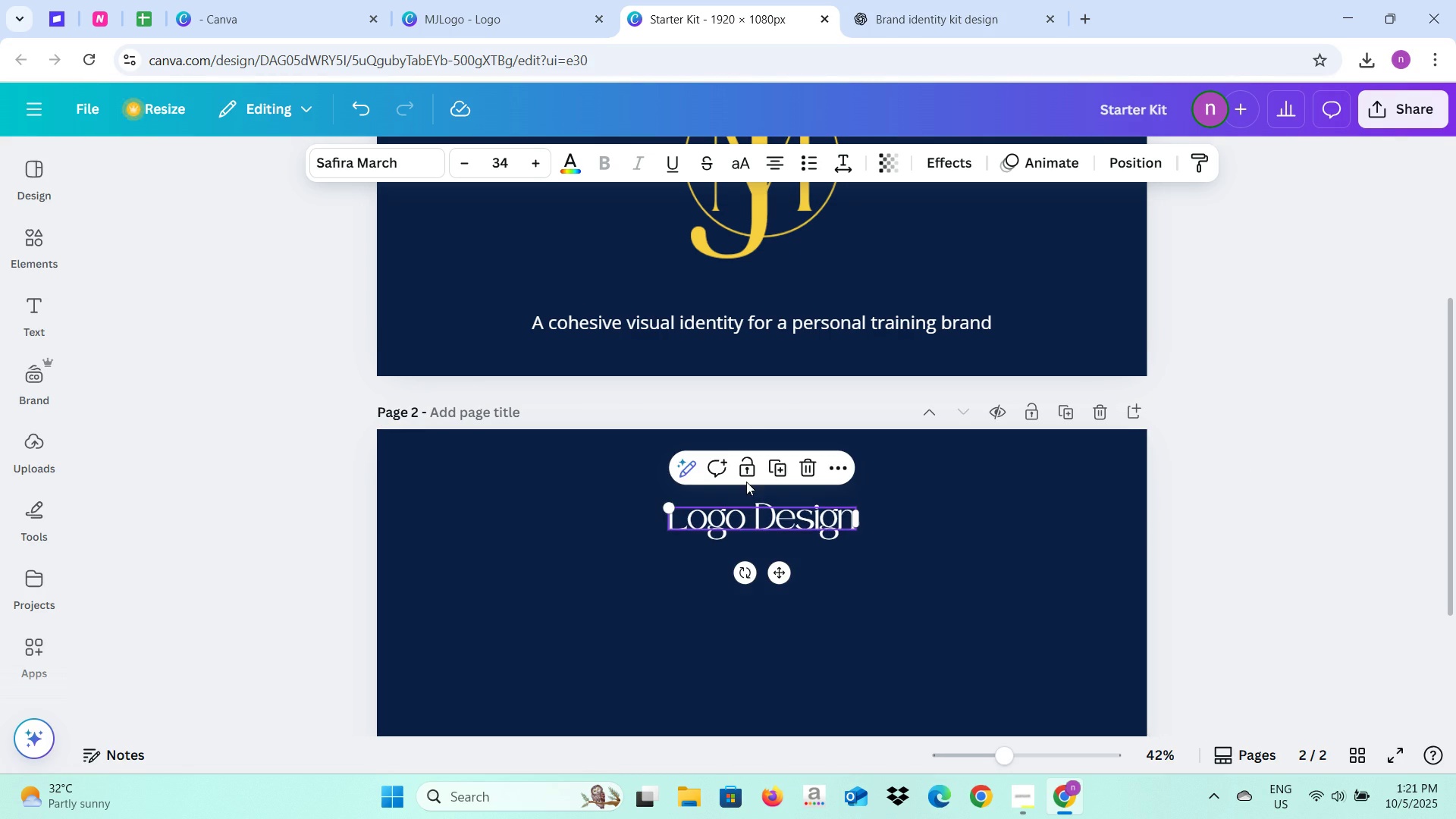 
left_click([926, 0])
 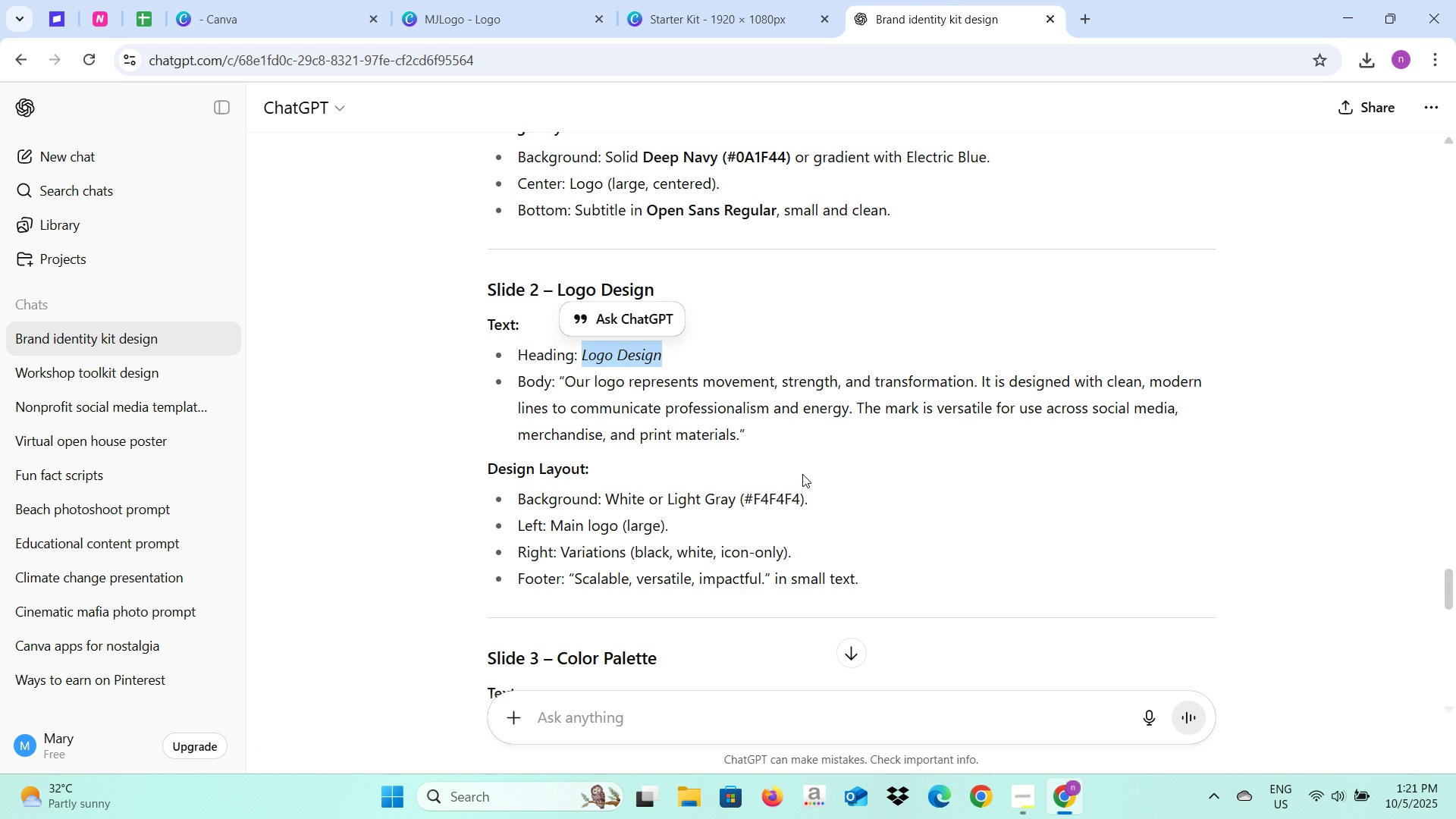 
scroll: coordinate [802, 474], scroll_direction: up, amount: 2.0
 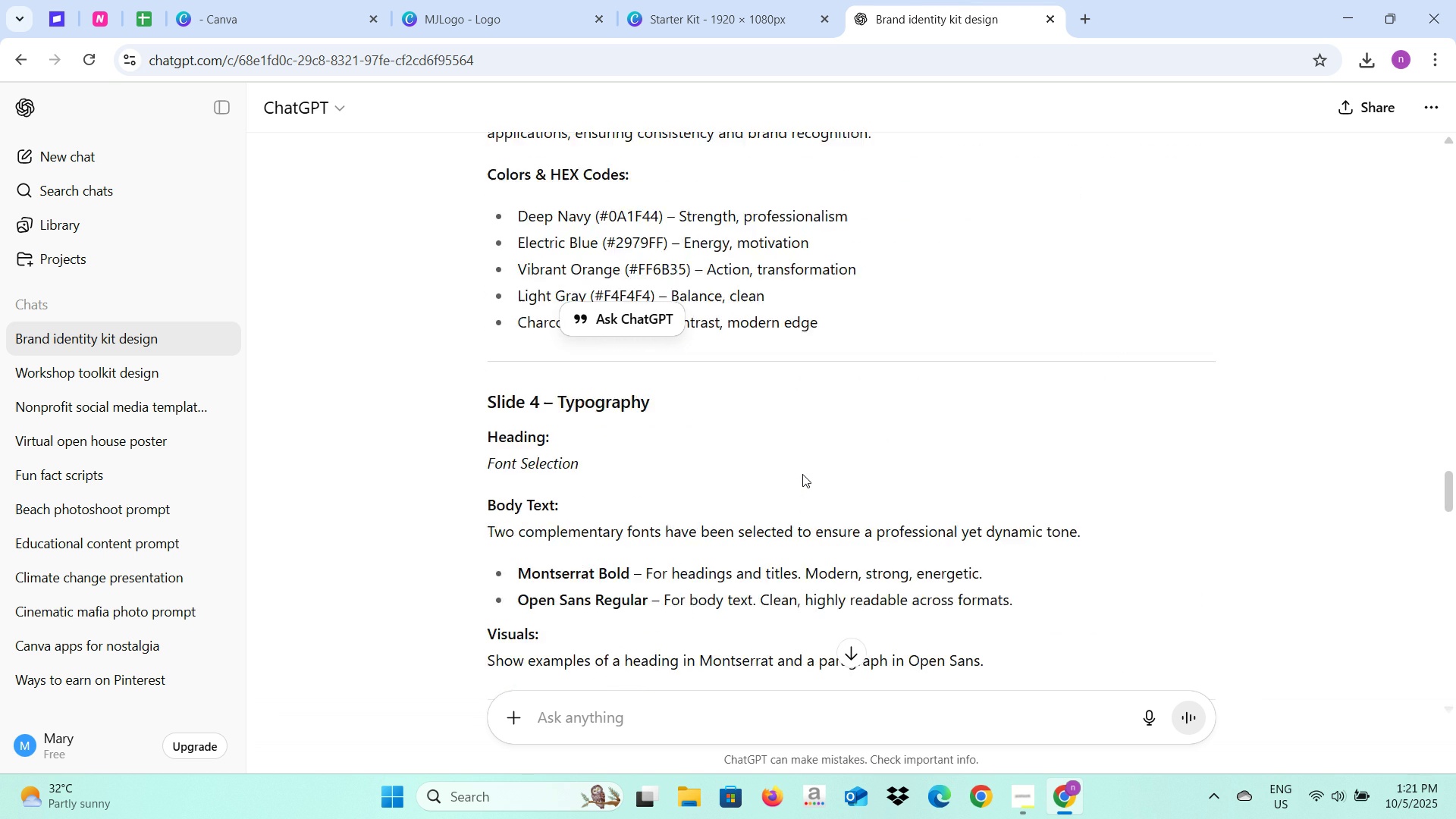 
scroll: coordinate [802, 474], scroll_direction: down, amount: 2.0
 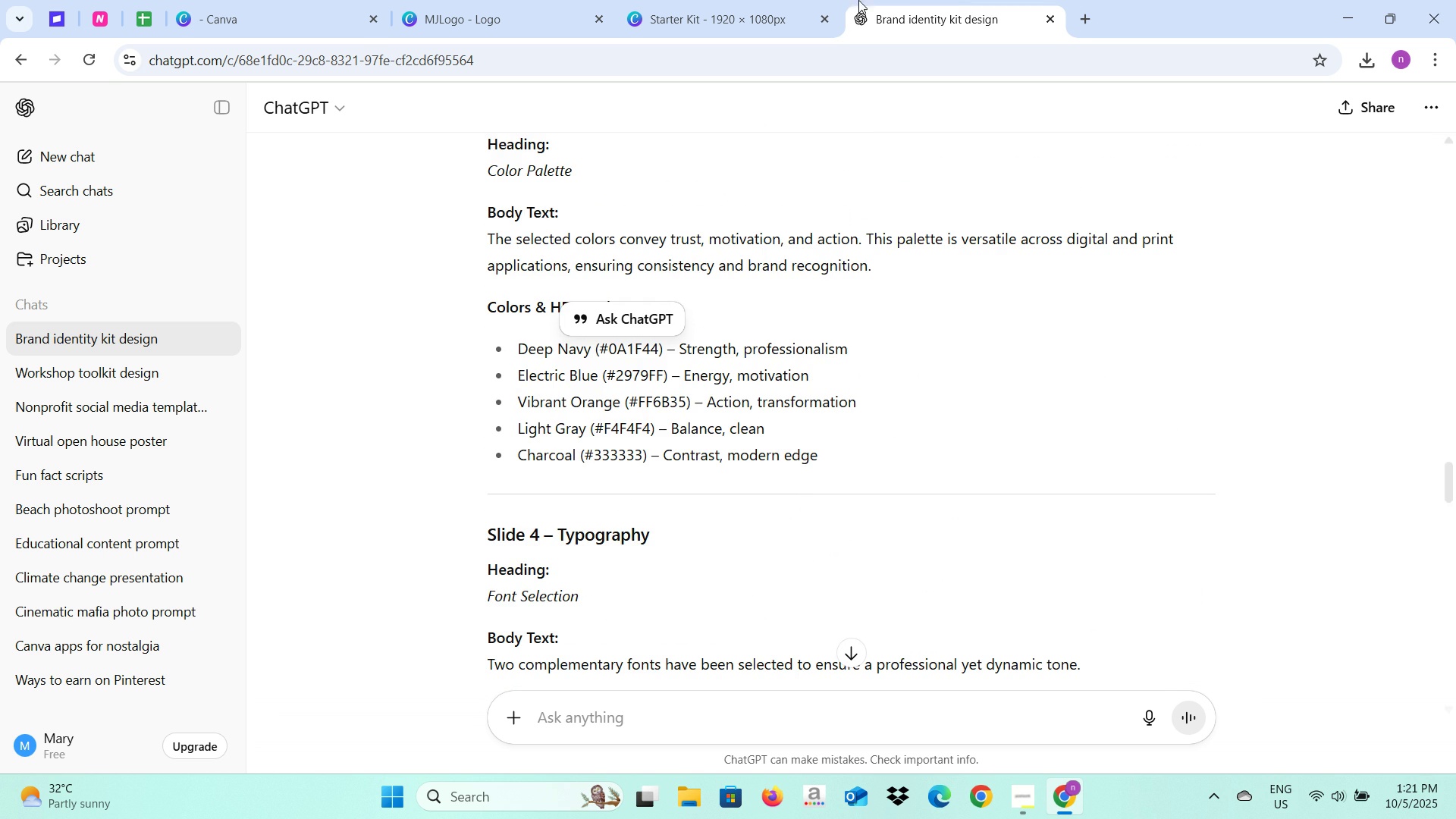 
left_click([748, 0])
 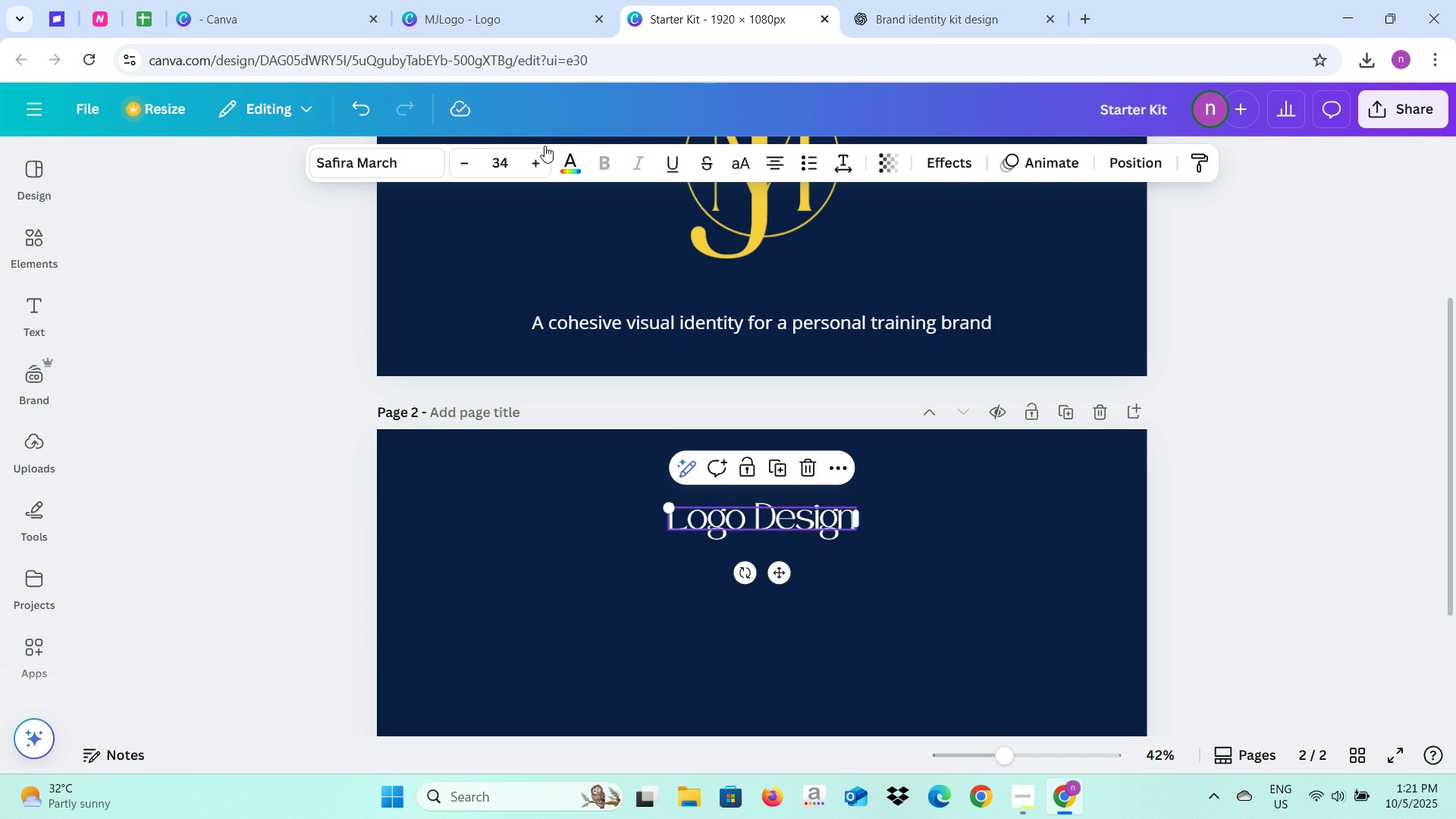 
left_click([566, 160])
 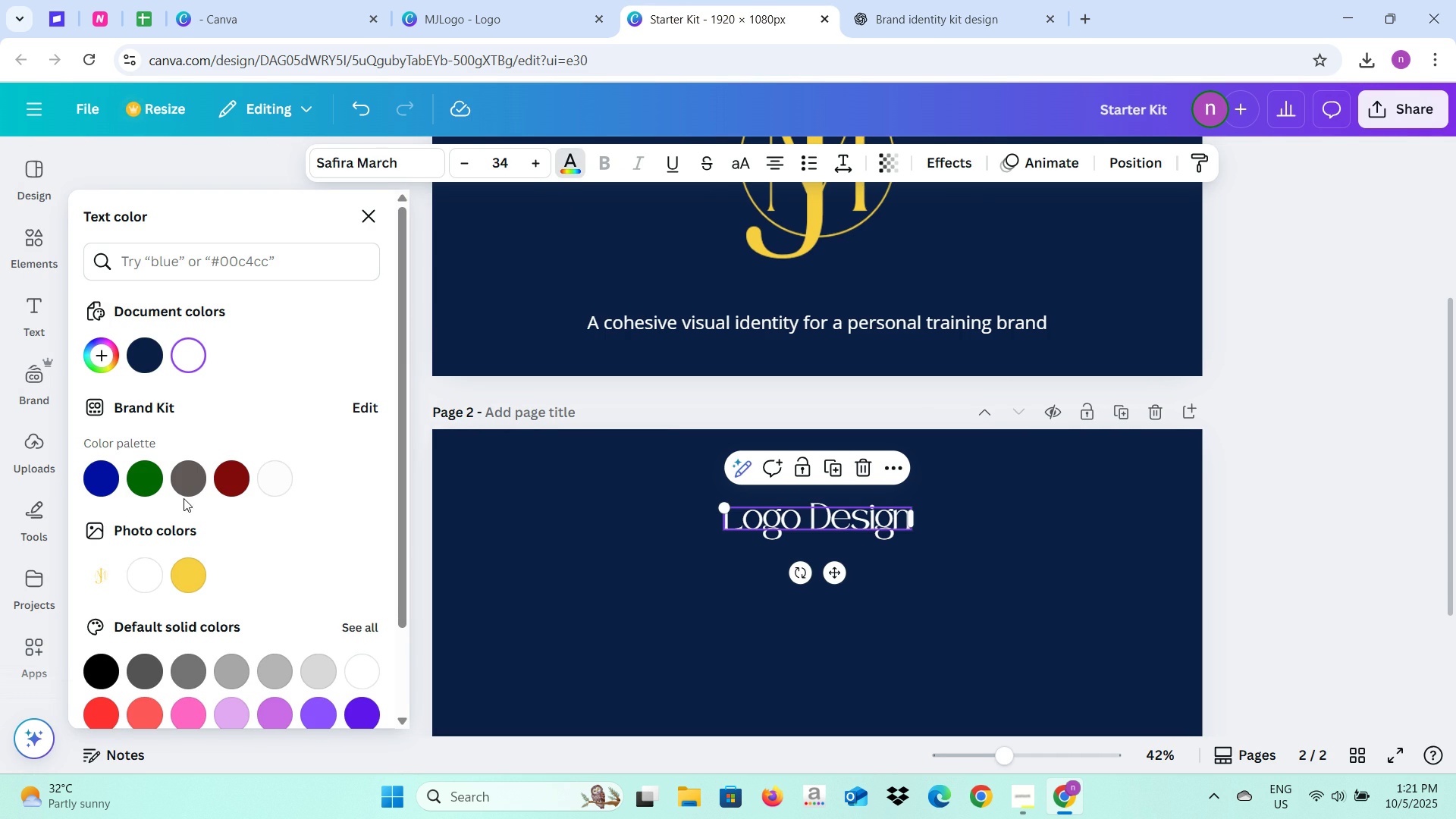 
left_click([190, 573])
 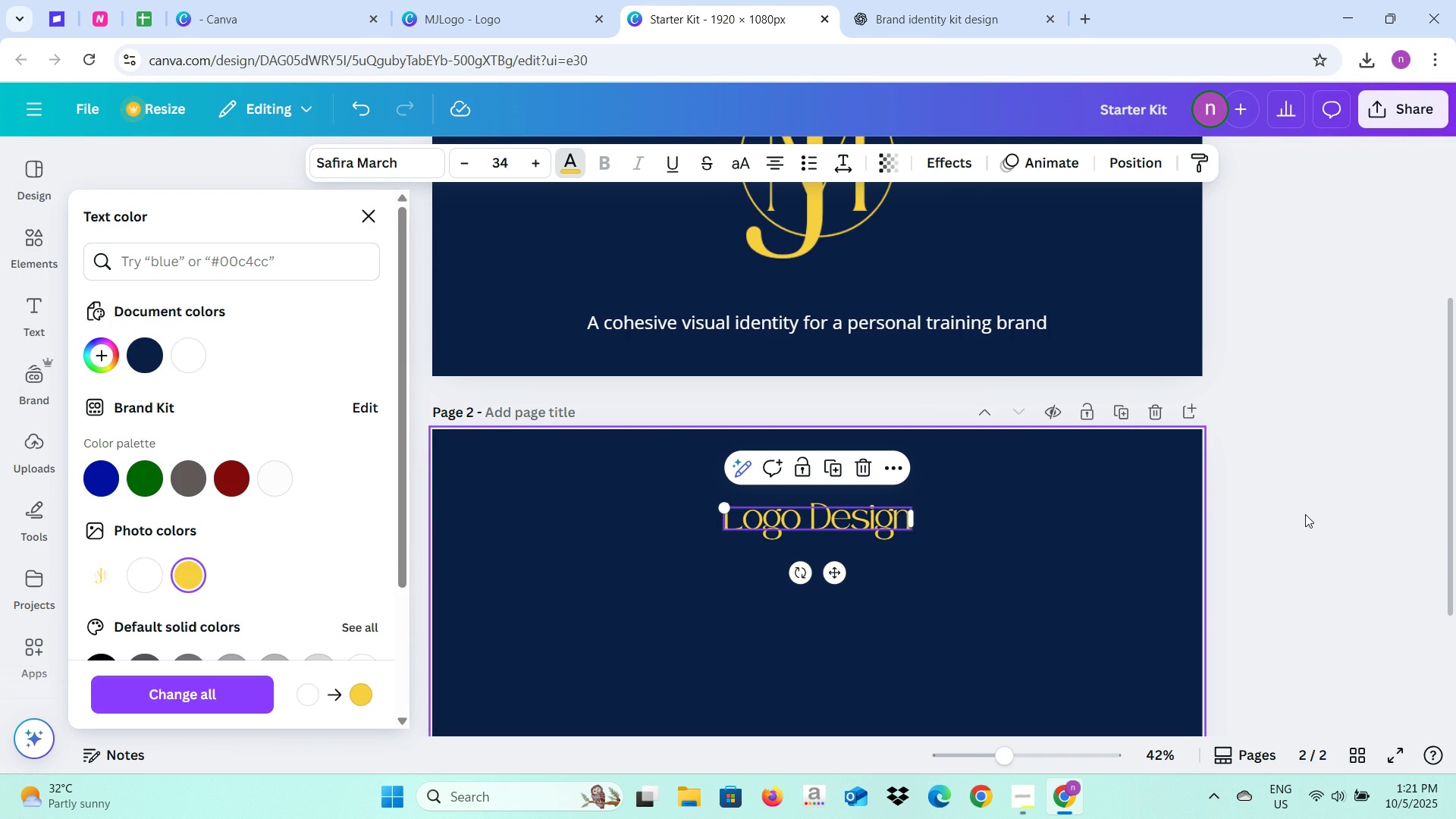 
left_click([1305, 514])
 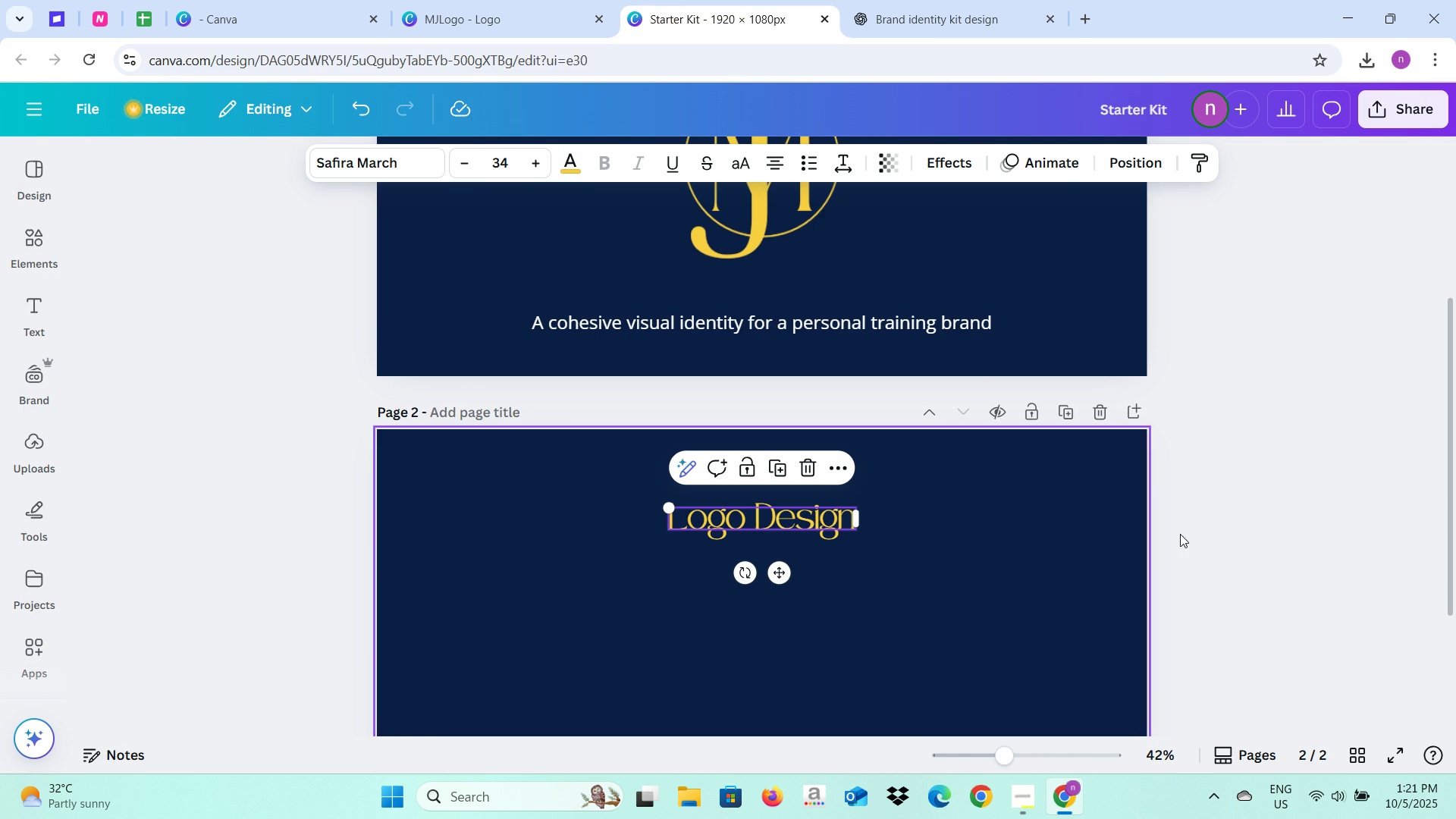 
left_click([1254, 534])
 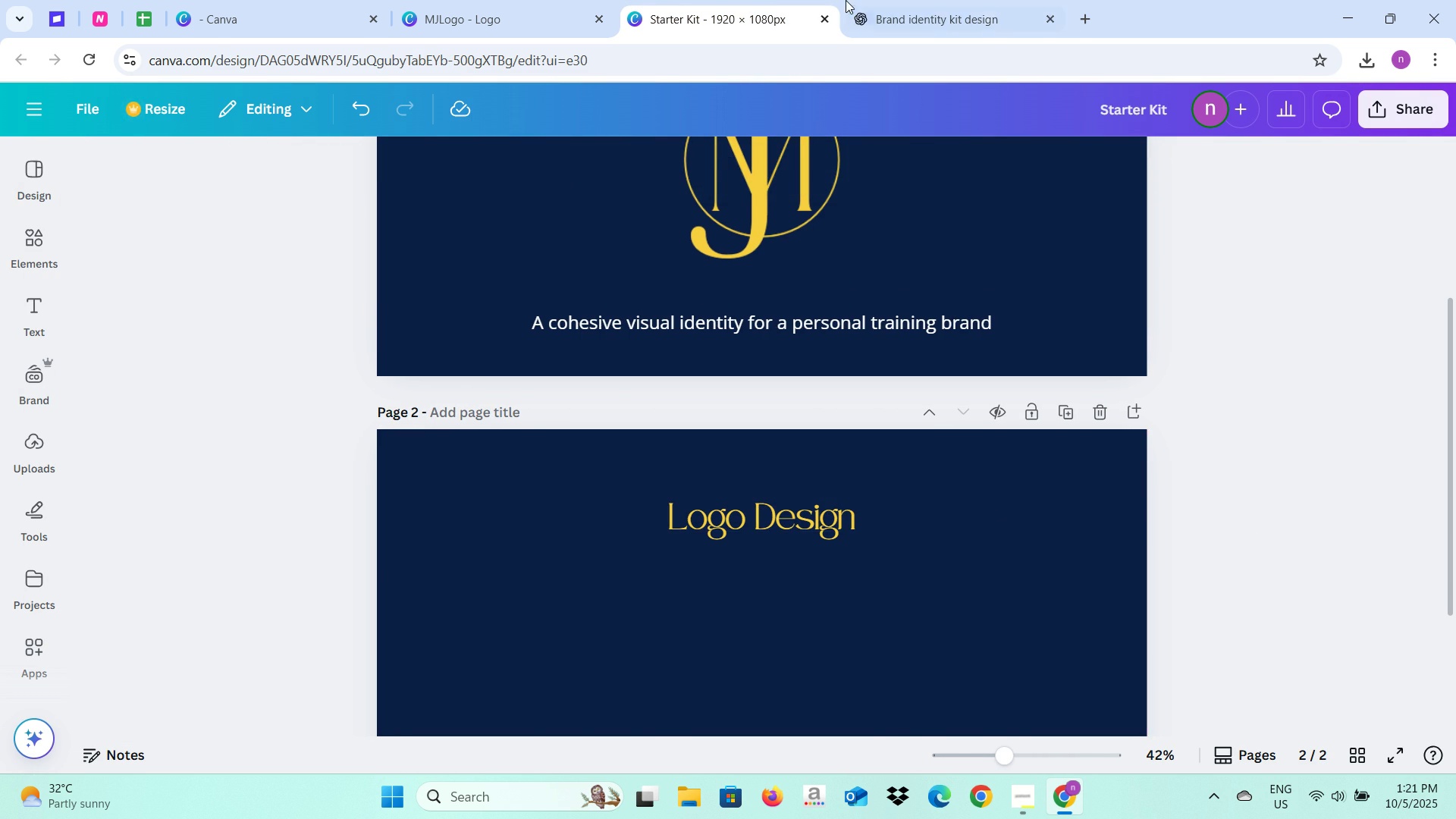 
left_click([846, 0])
 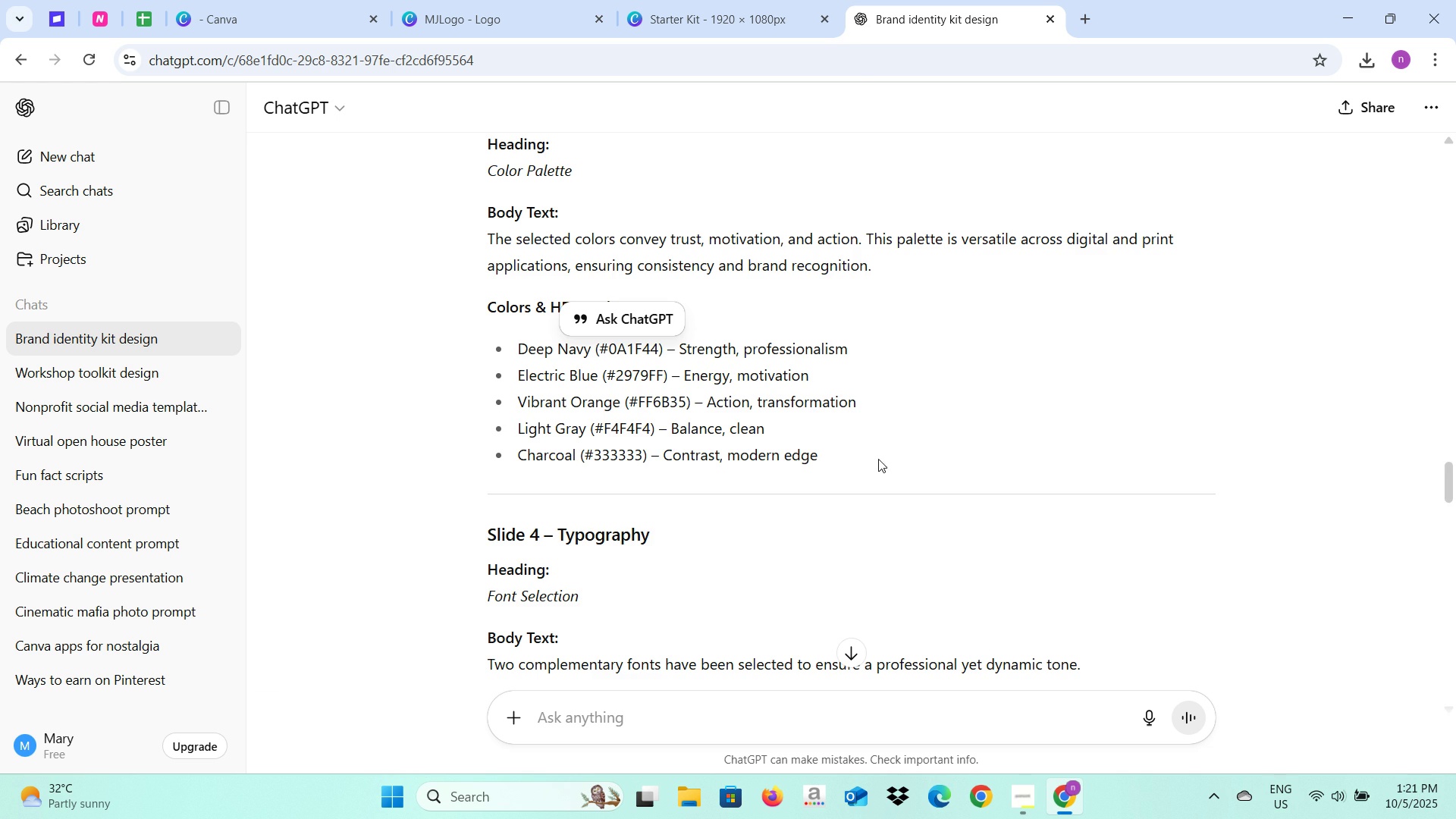 
scroll: coordinate [864, 461], scroll_direction: down, amount: 3.0
 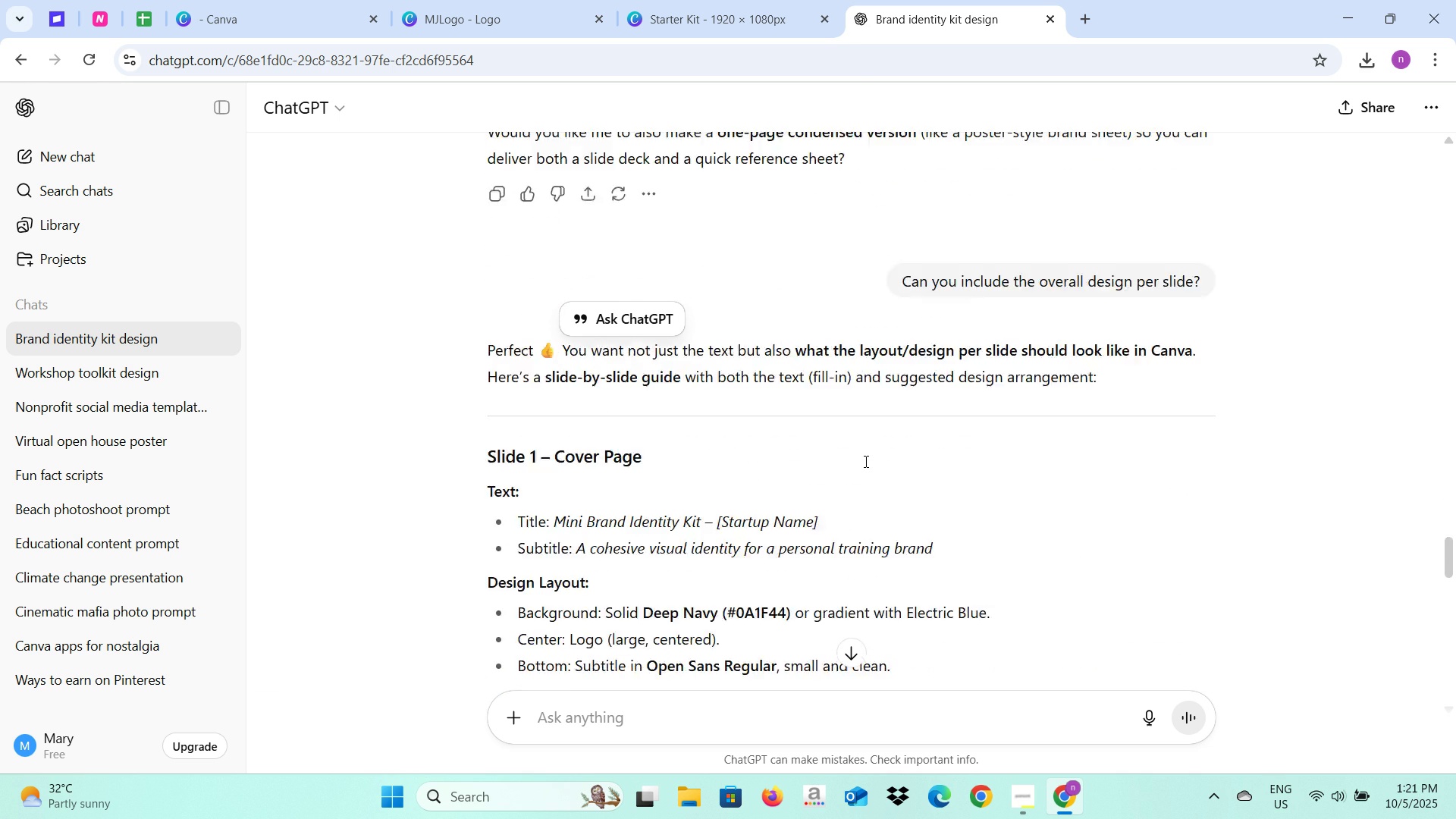 
scroll: coordinate [864, 461], scroll_direction: up, amount: 1.0
 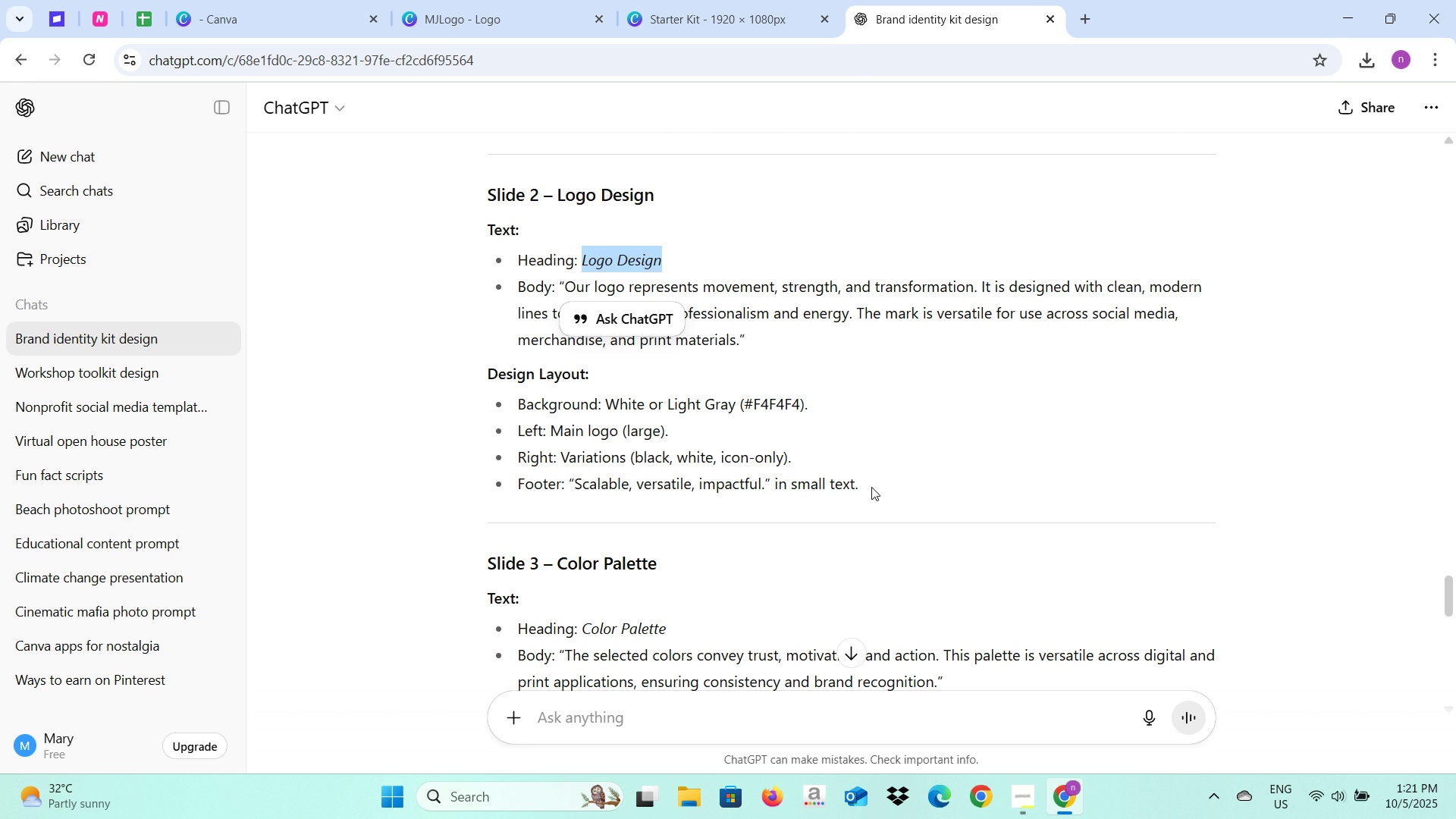 
wait(9.94)
 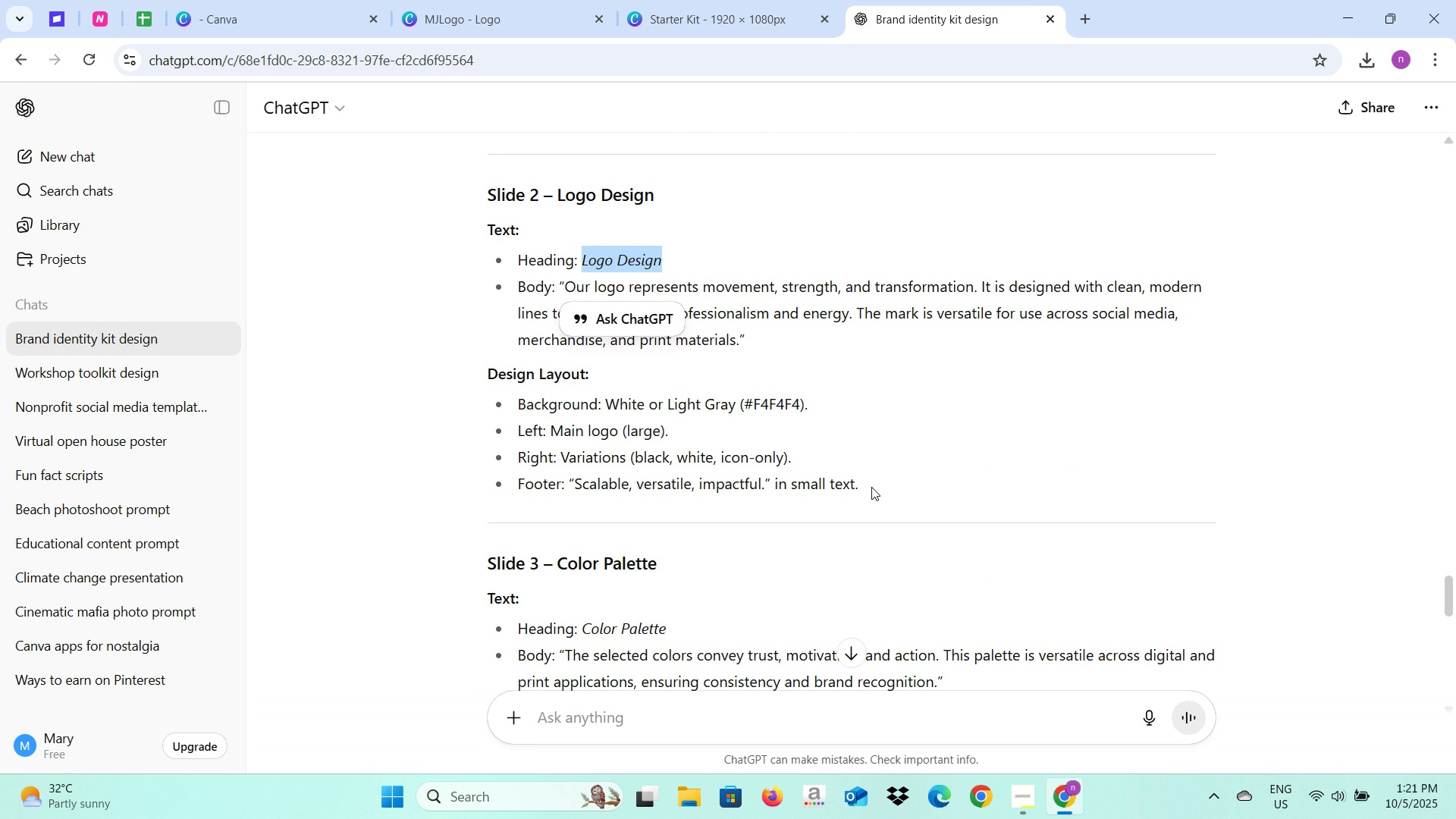 
left_click([688, 0])
 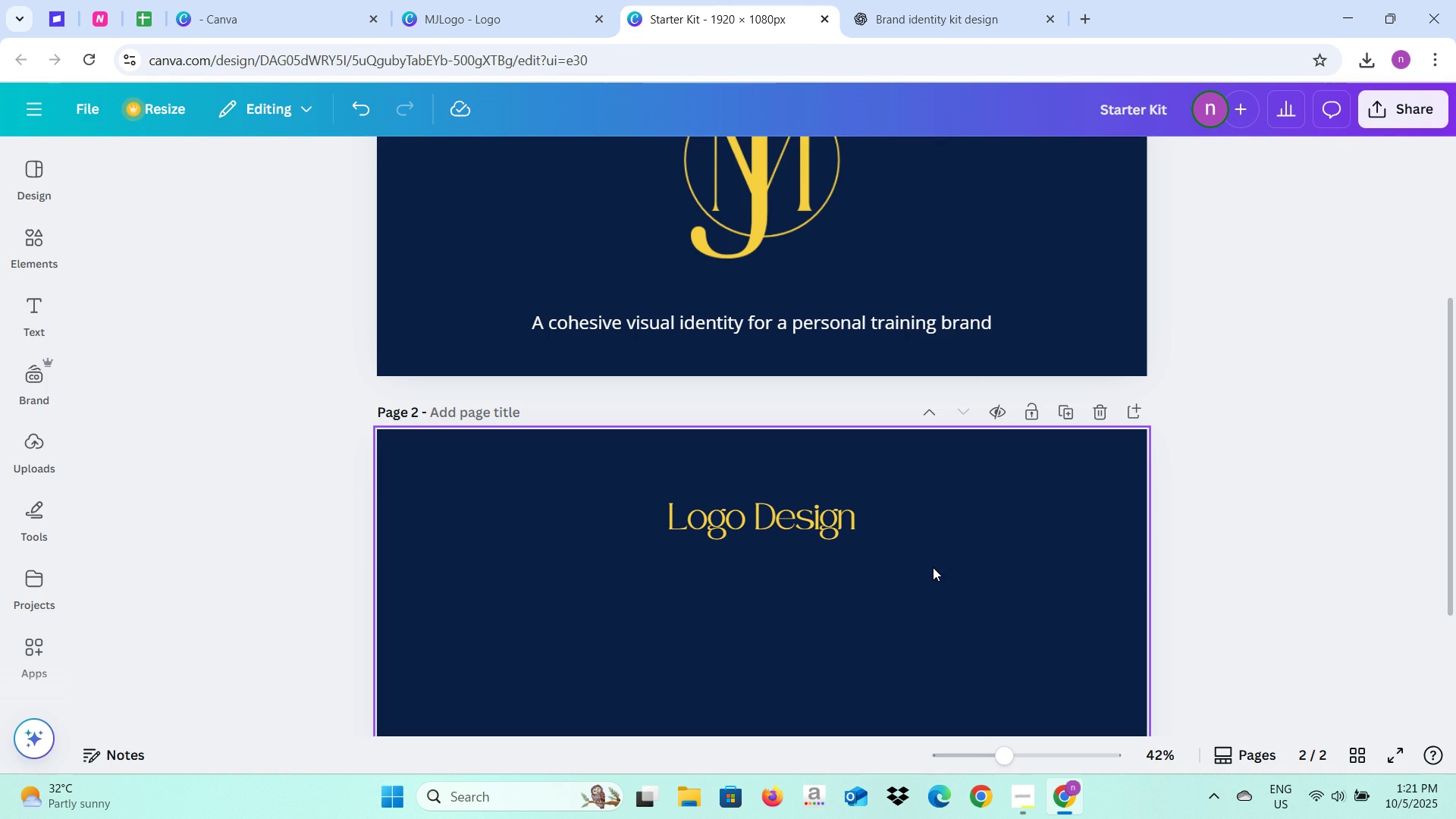 
left_click([933, 567])
 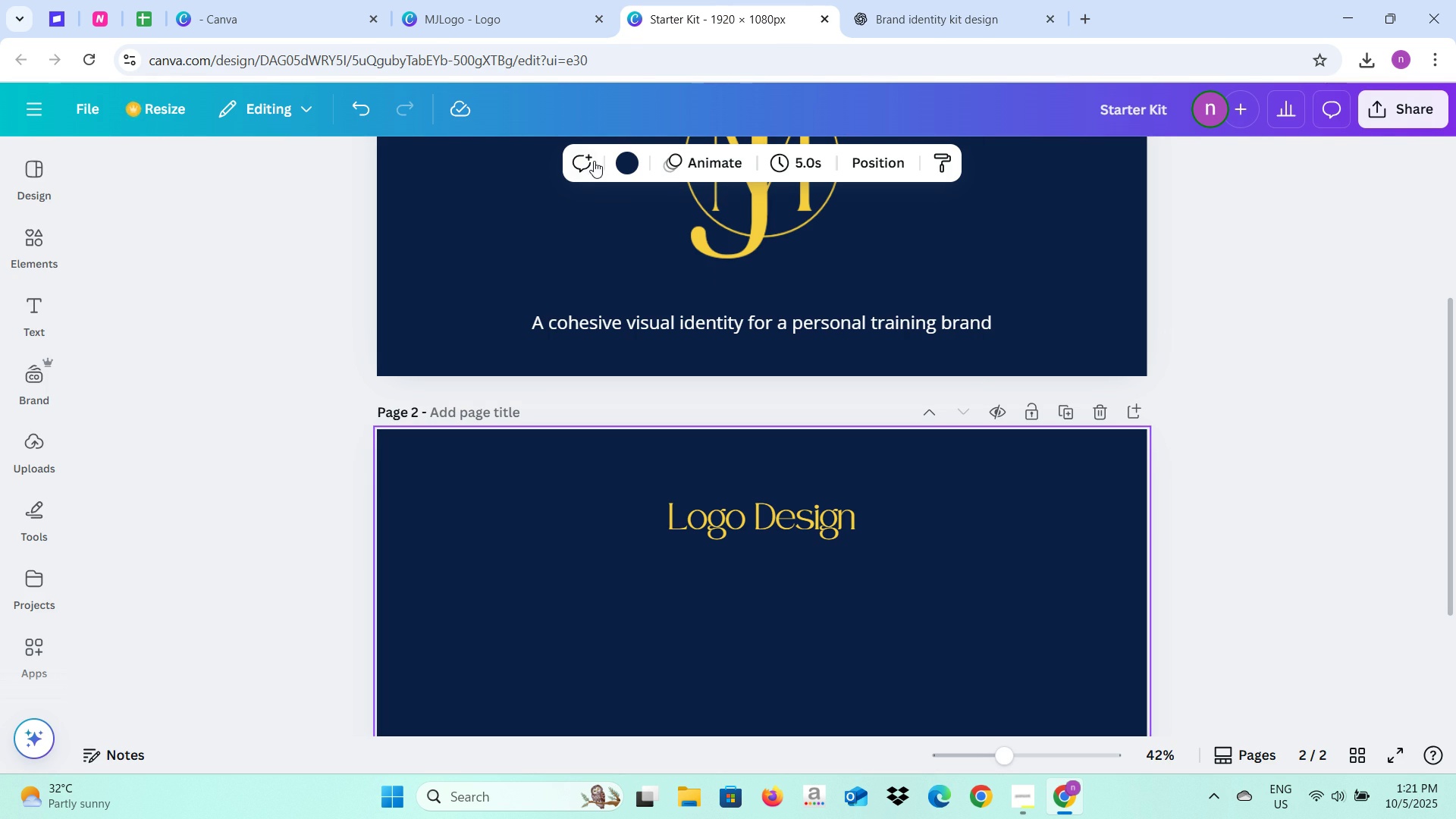 
left_click([622, 163])
 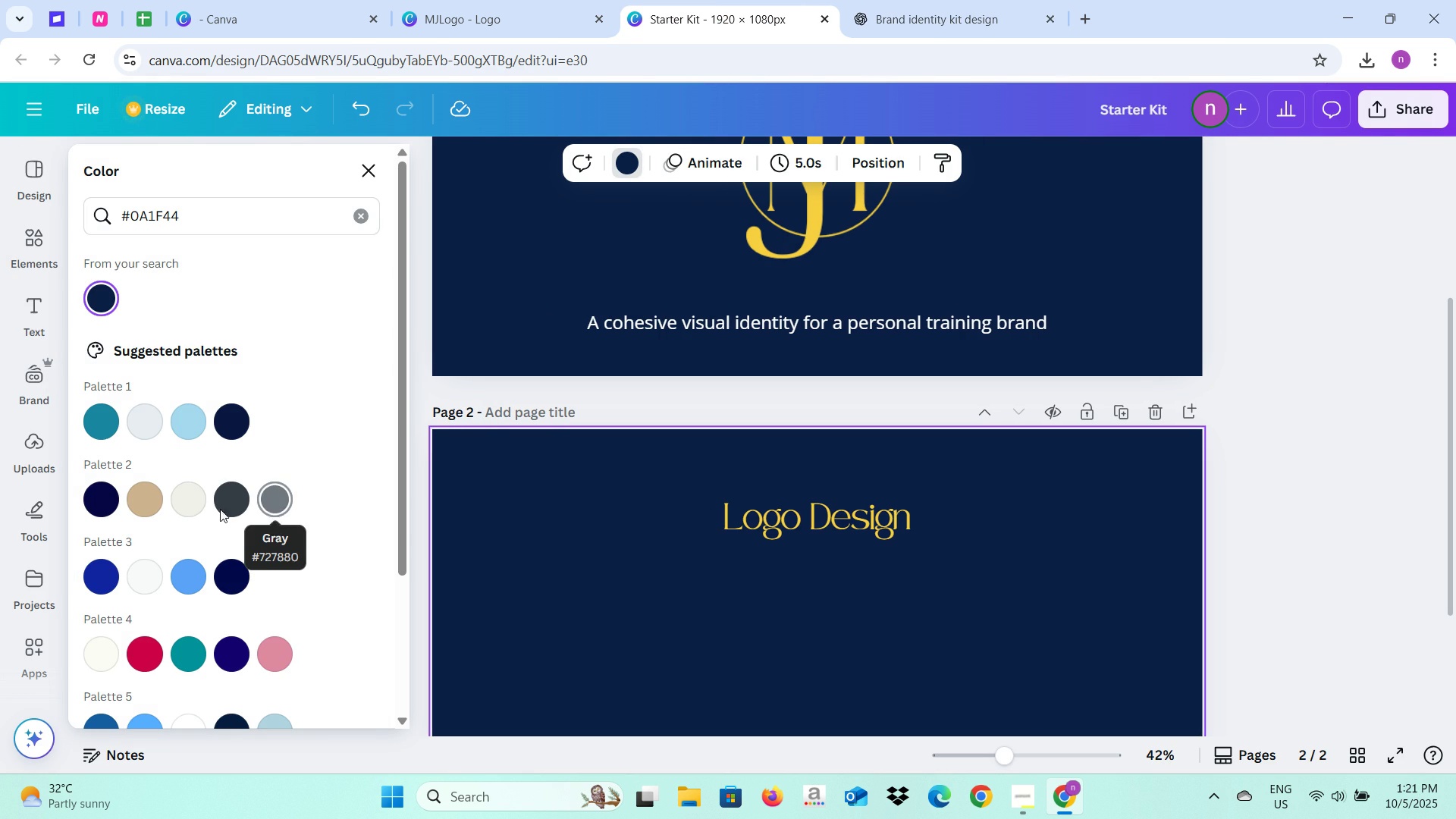 
scroll: coordinate [194, 504], scroll_direction: down, amount: 1.0
 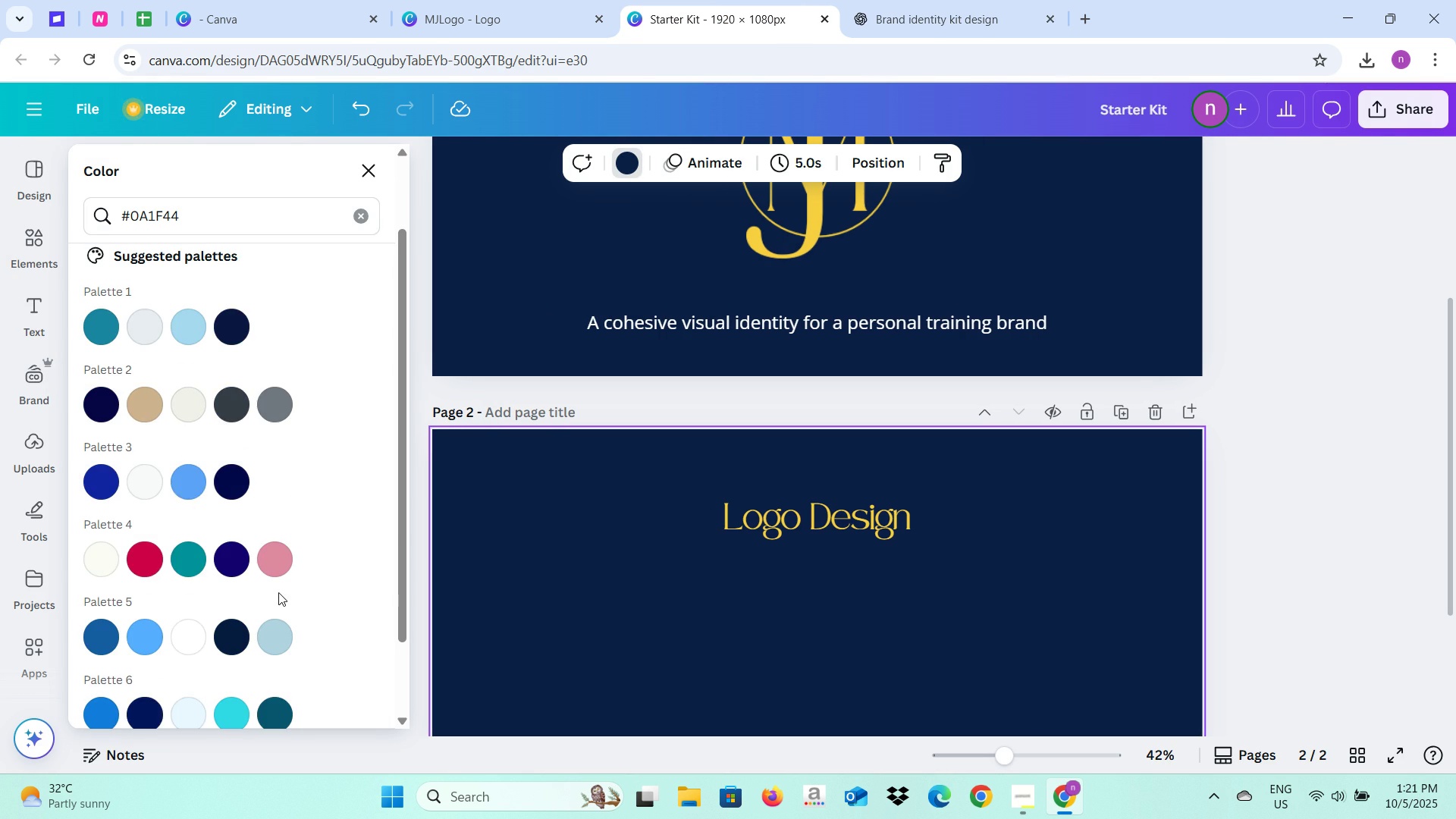 
scroll: coordinate [231, 504], scroll_direction: up, amount: 4.0
 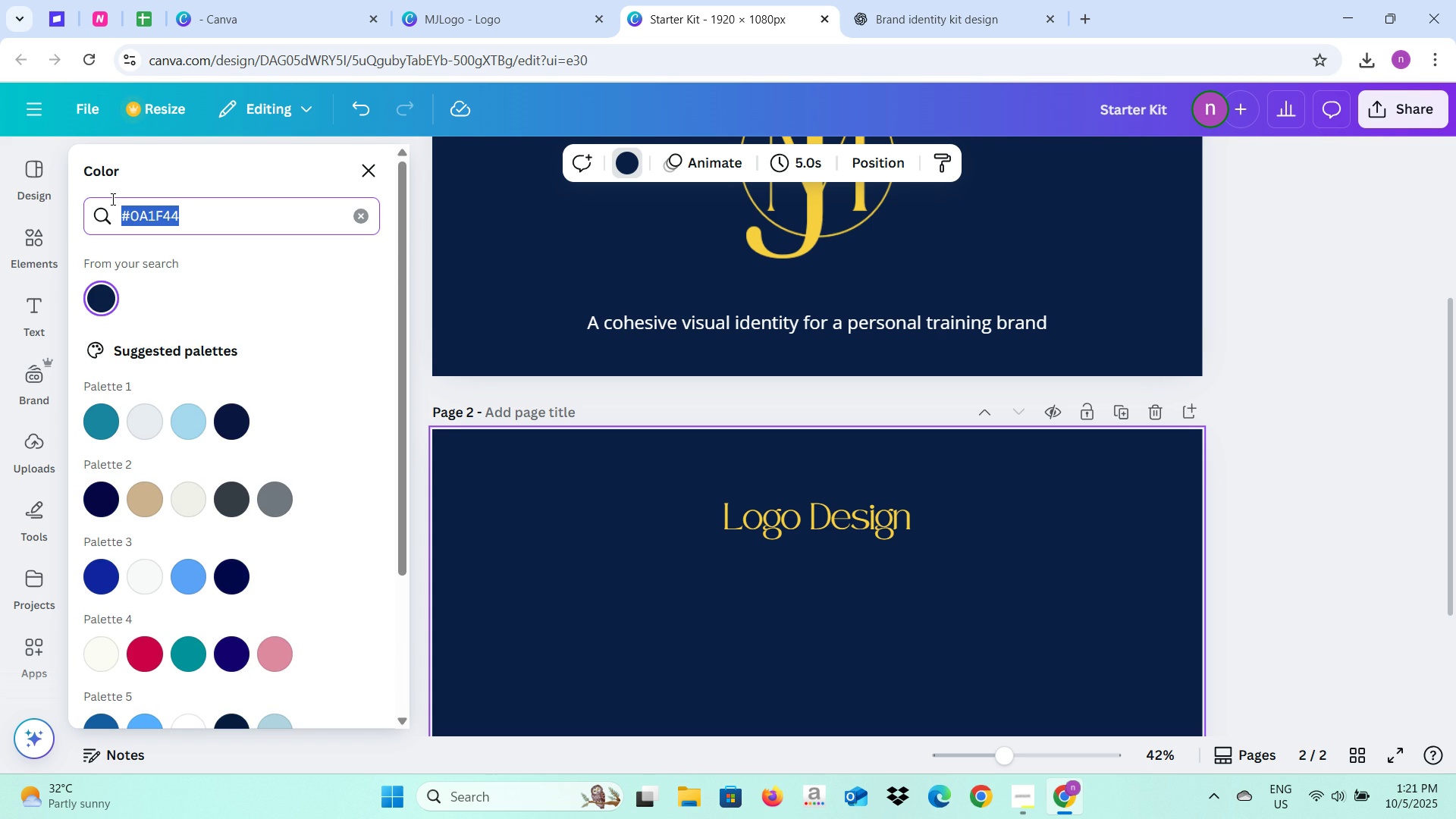 
type(light gray)
 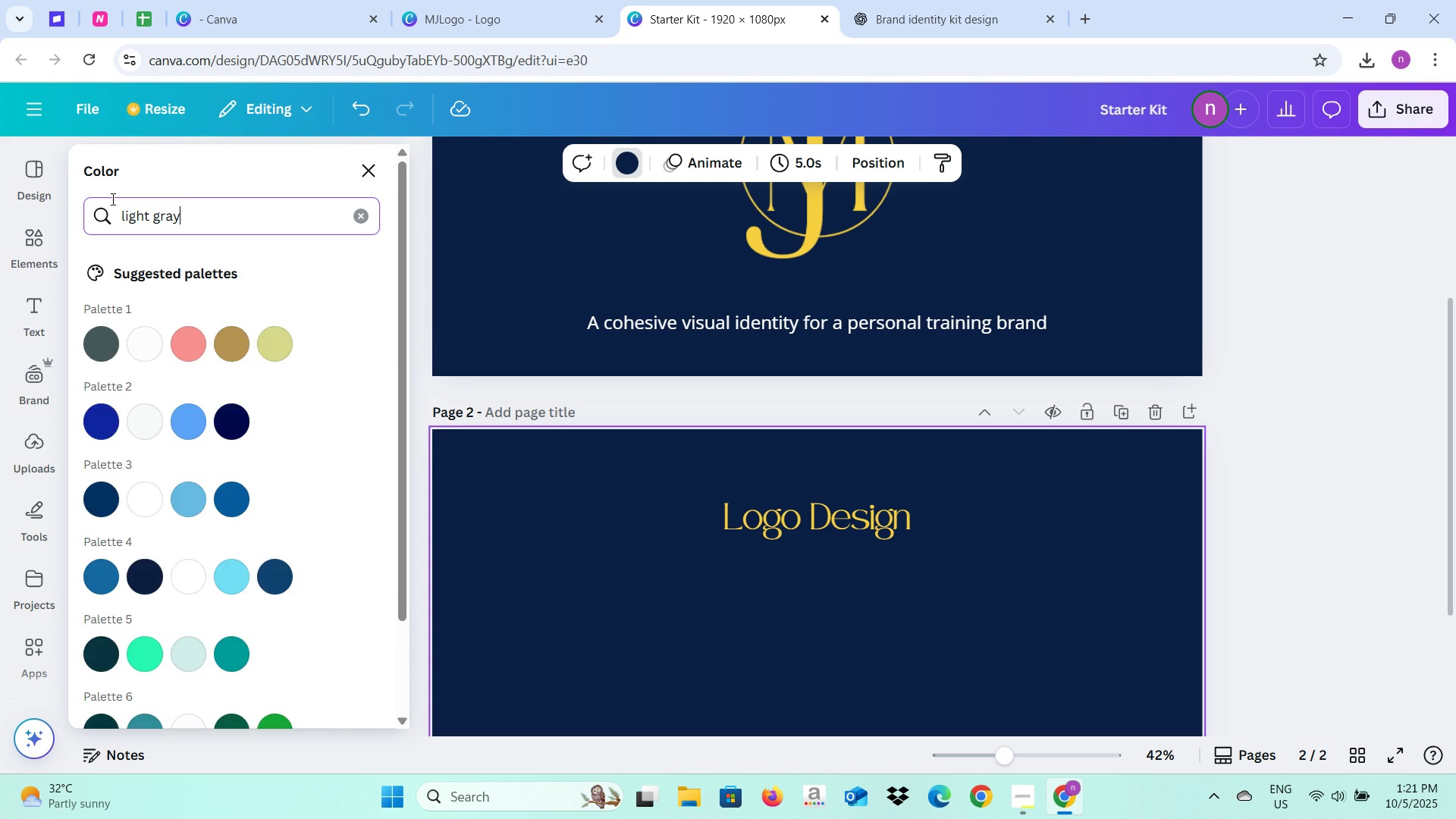 
key(Enter)
 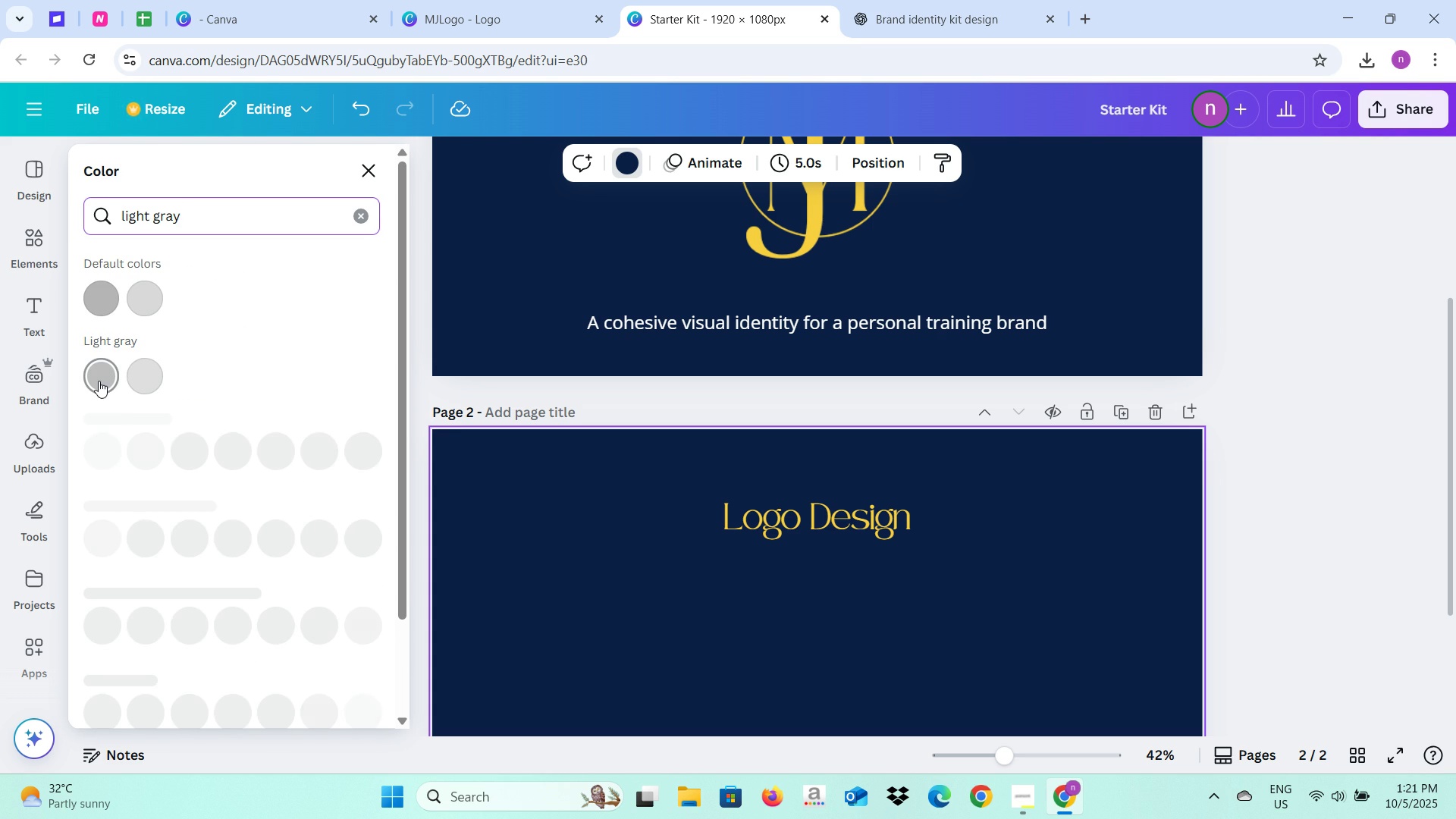 
left_click([99, 381])
 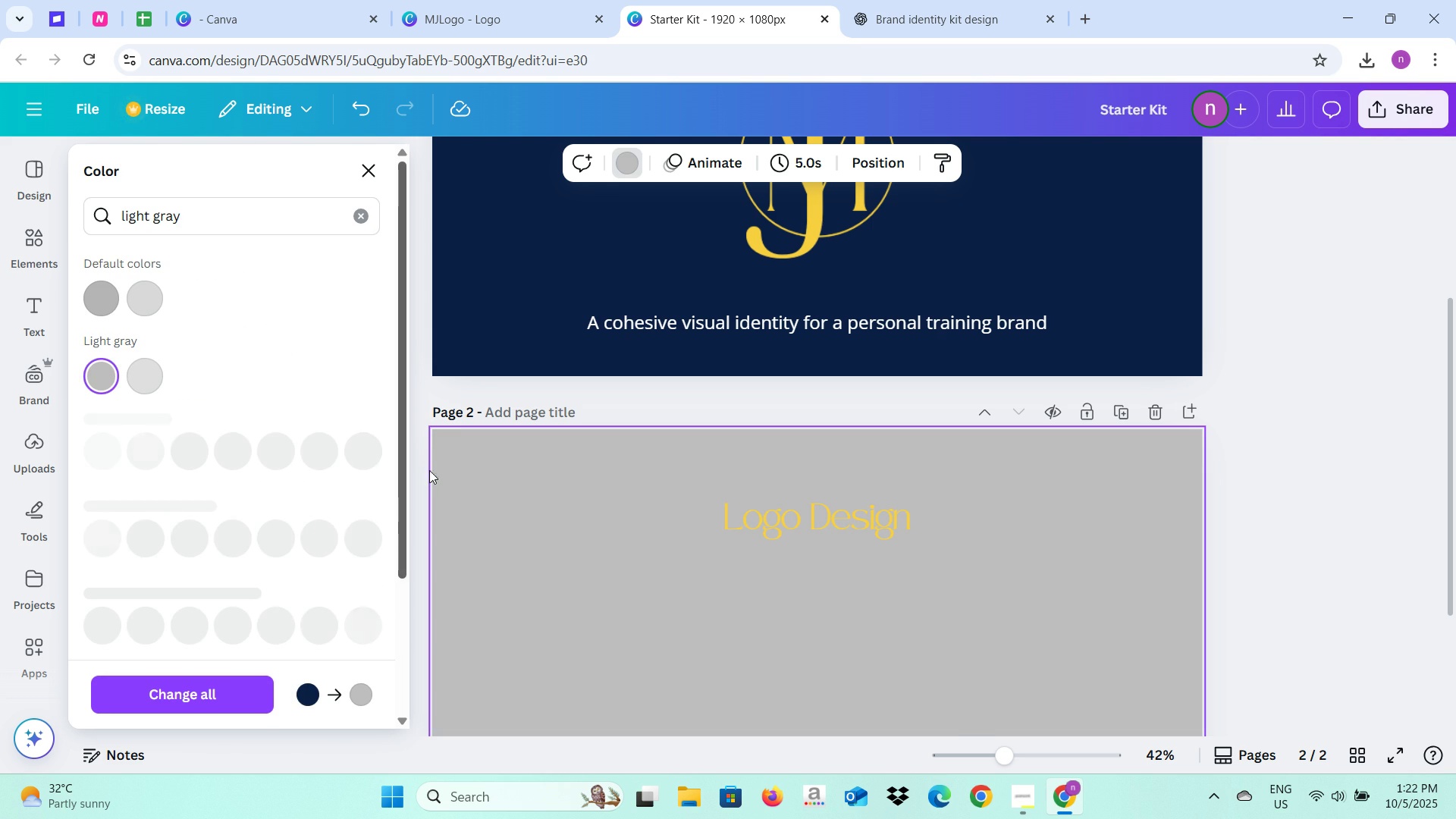 
left_click([471, 494])
 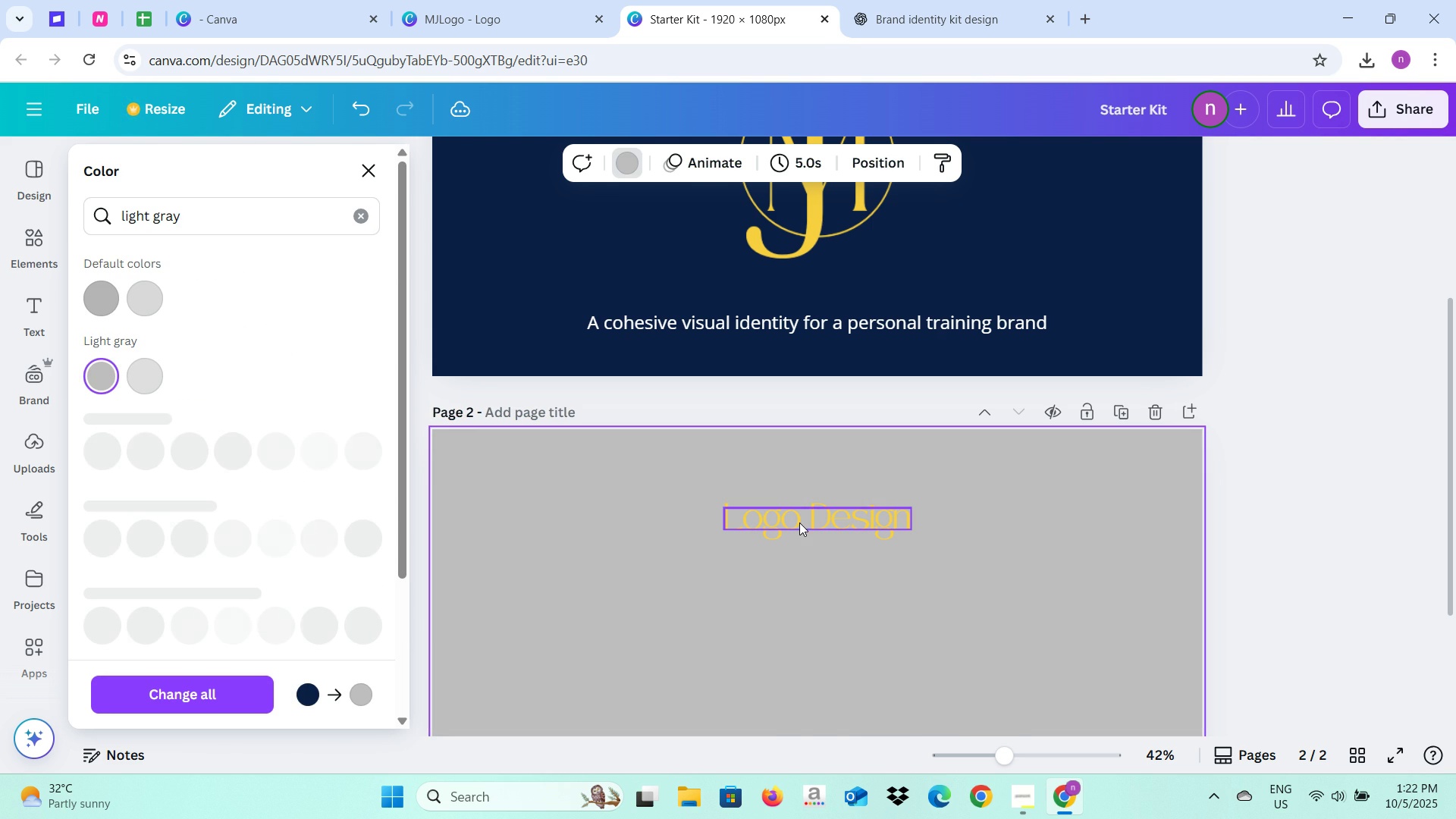 
left_click([799, 522])
 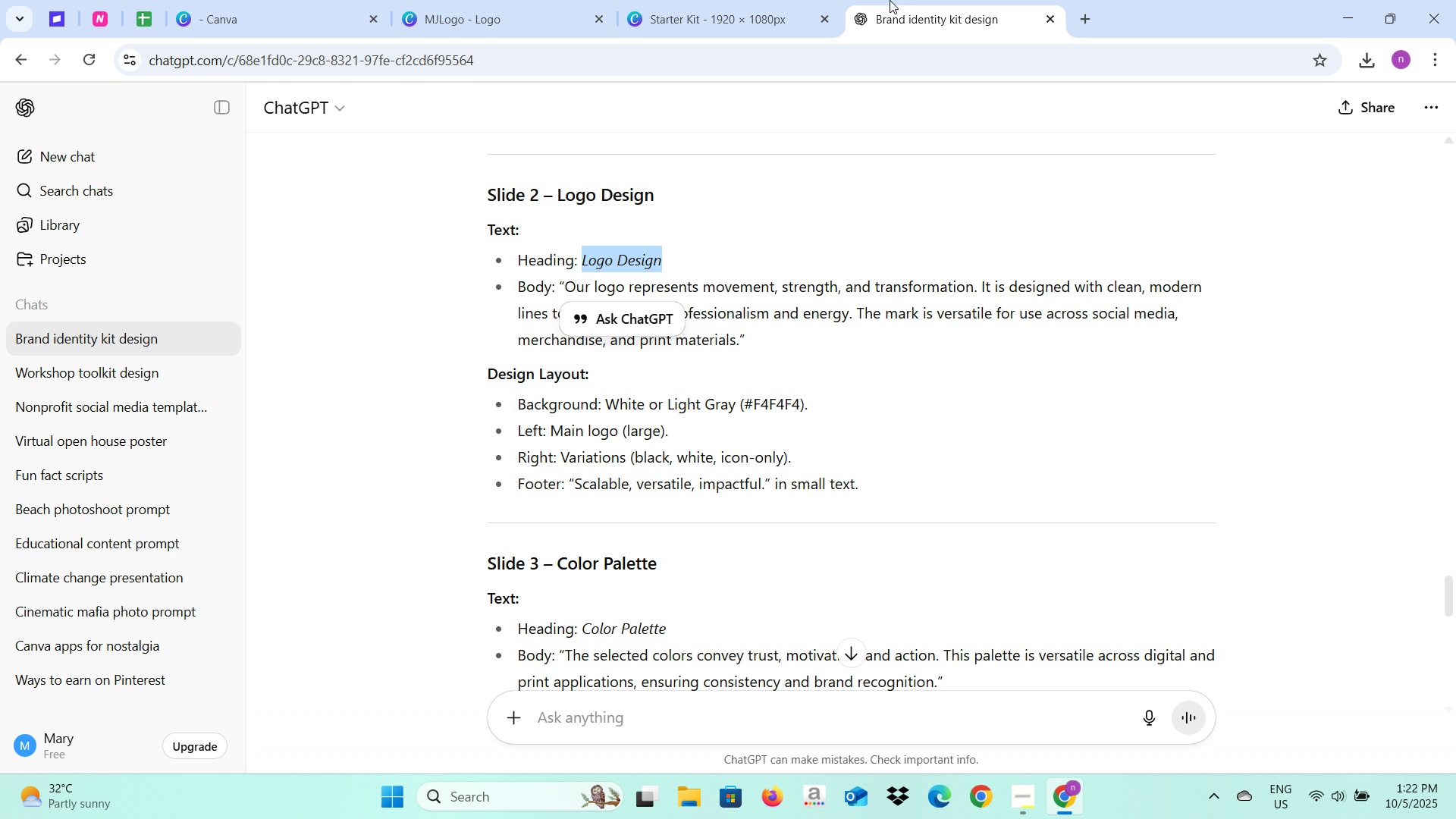 
left_click([890, 0])
 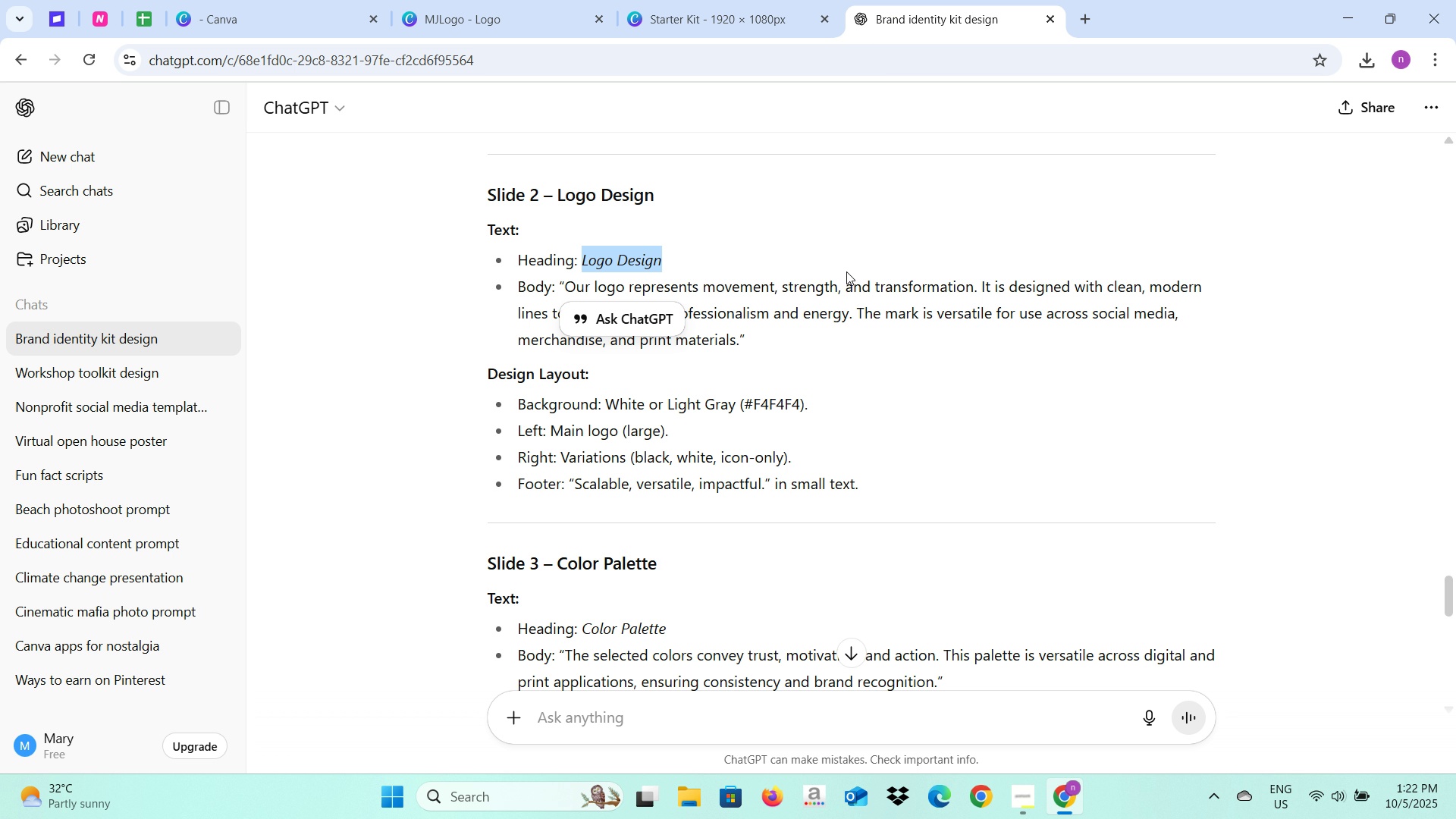 
wait(10.08)
 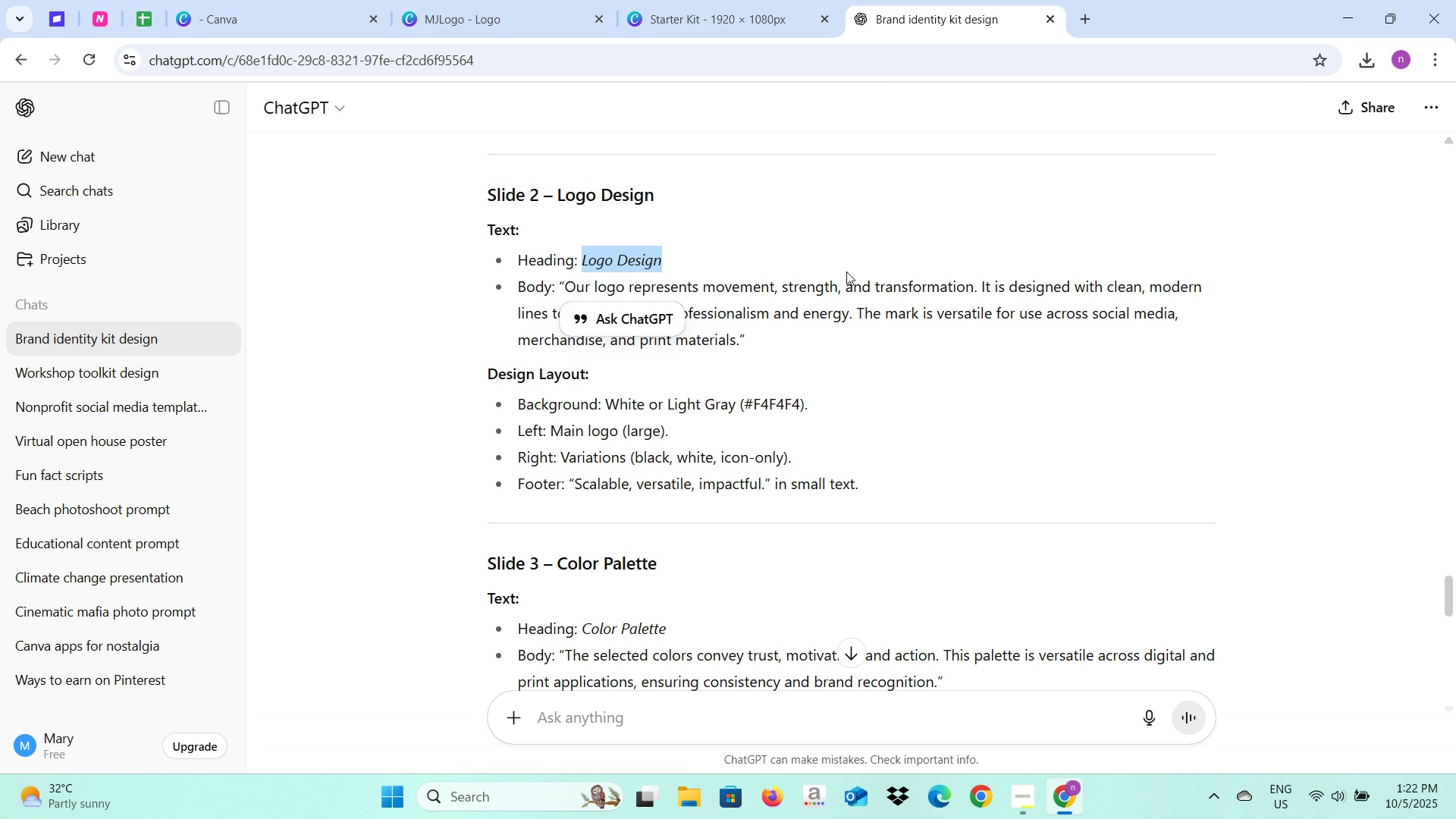 
left_click([765, 6])
 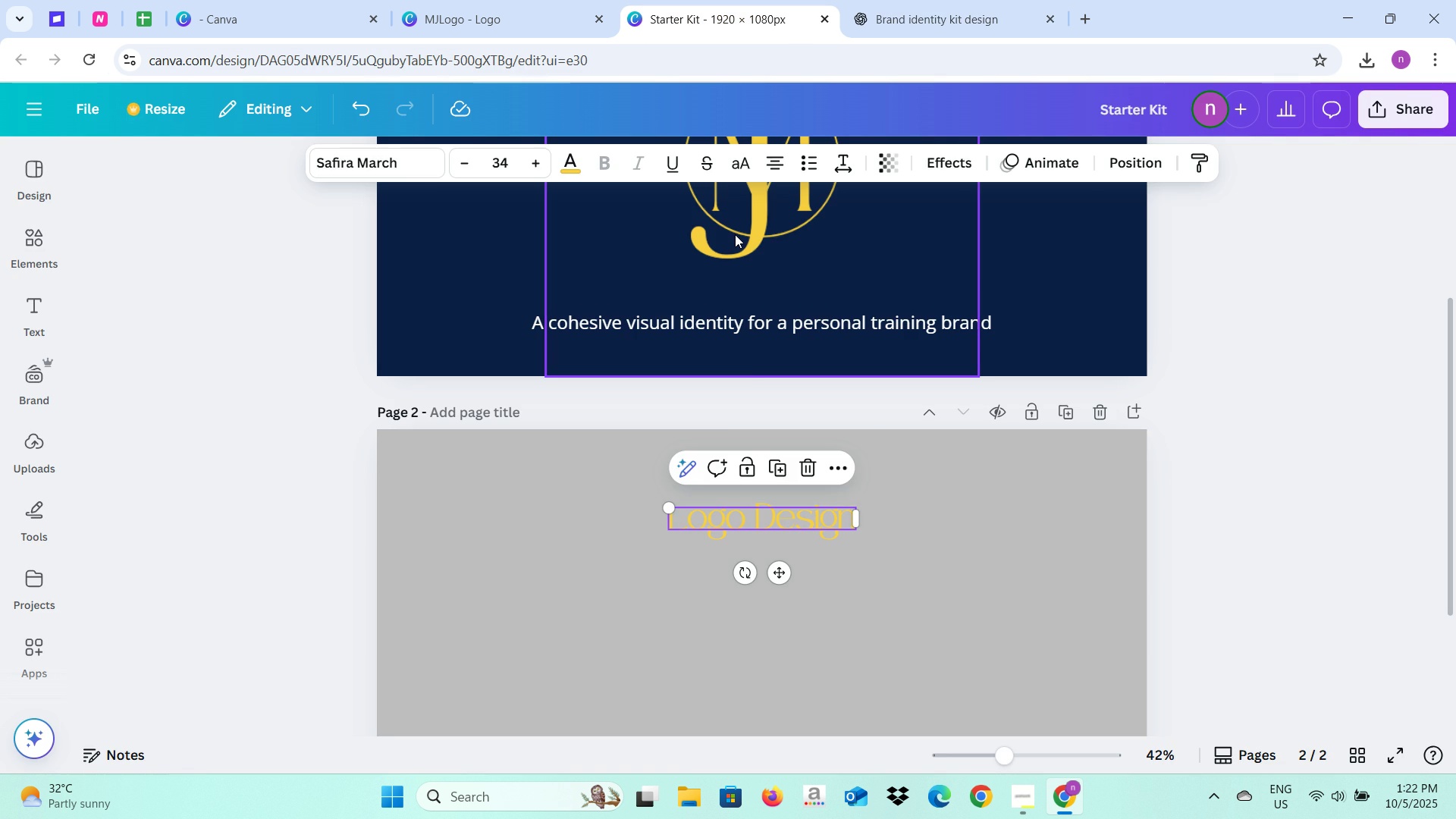 
left_click([735, 234])